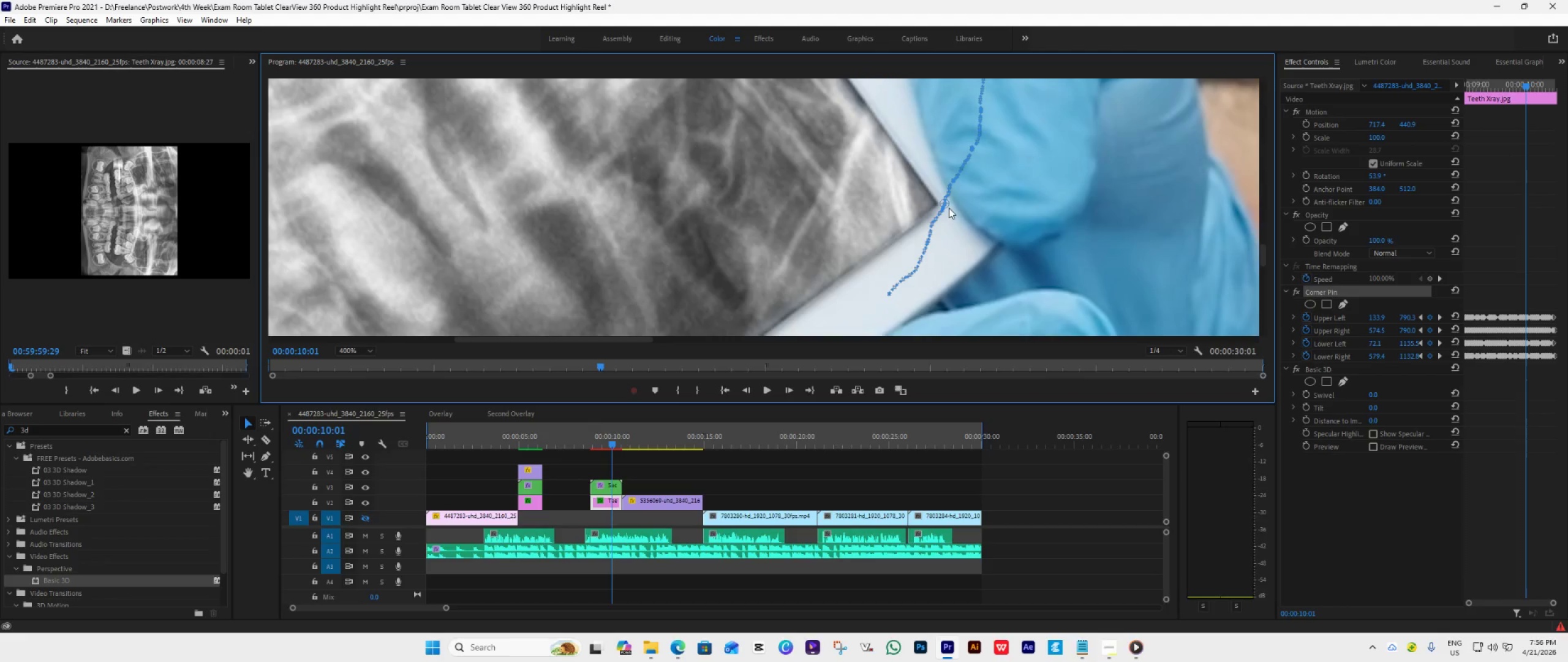 
wait(5.74)
 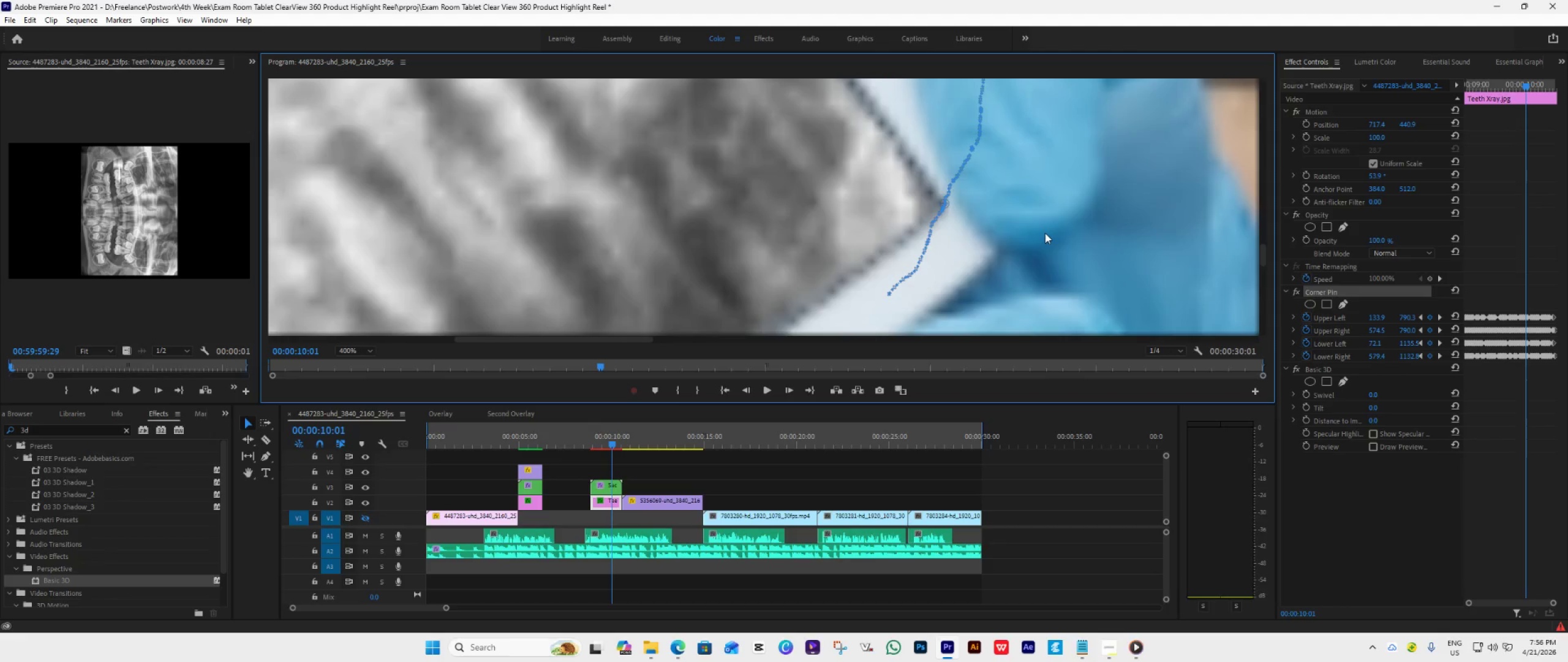 
left_click_drag(start_coordinate=[947, 205], to_coordinate=[944, 205])
 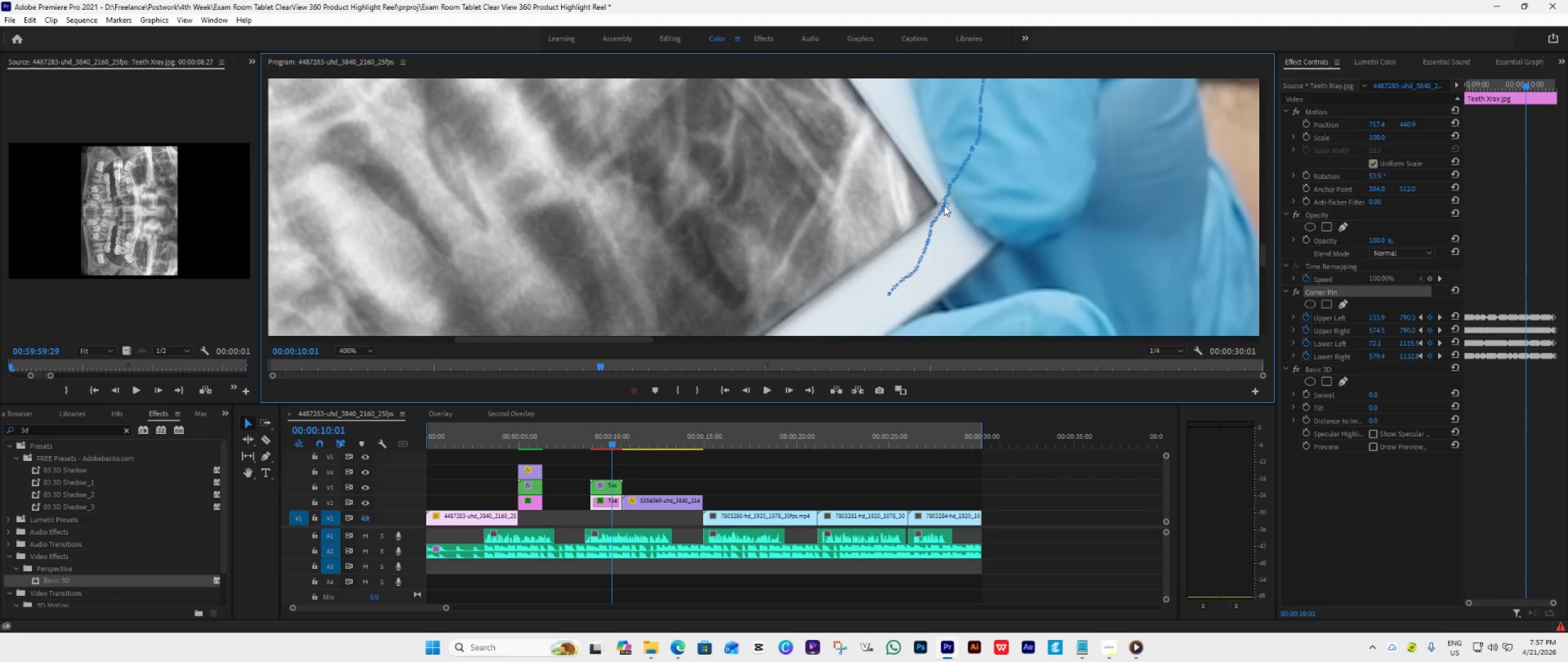 
key(Control+Z)
 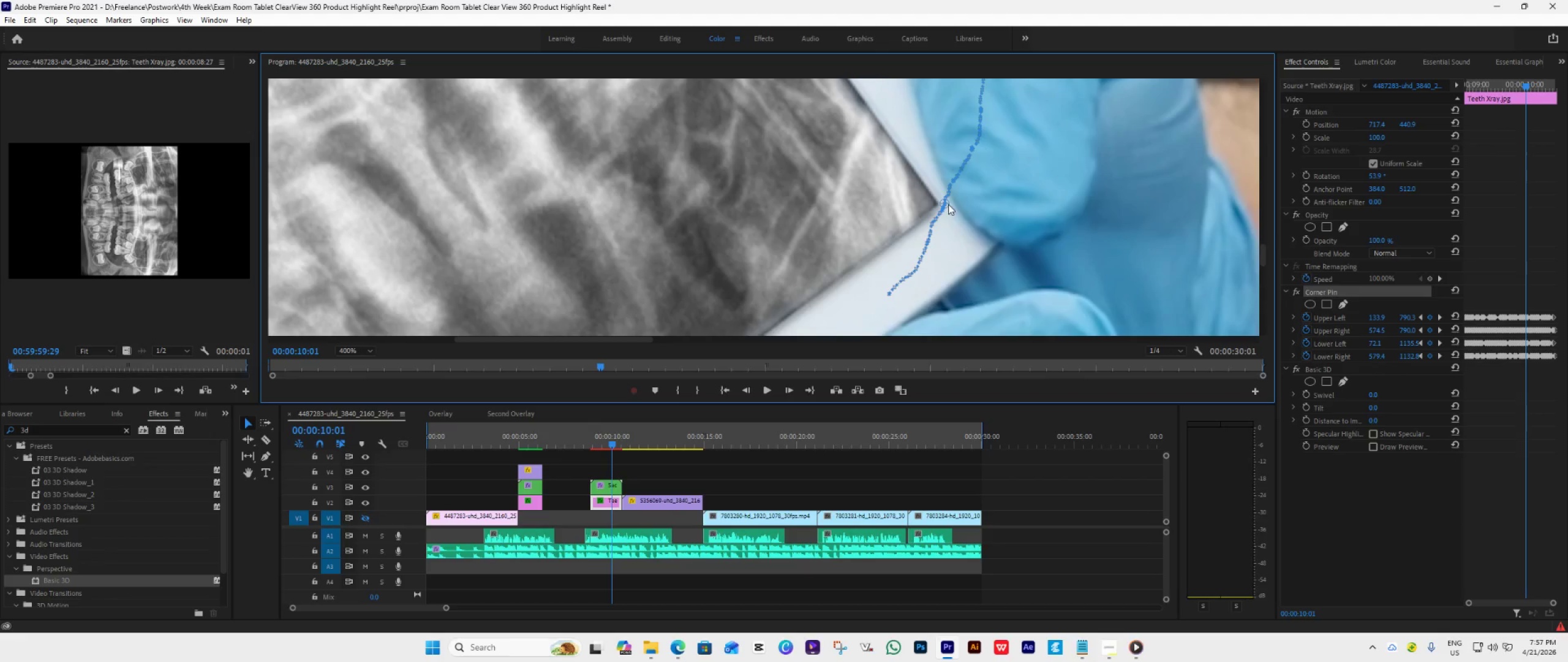 
left_click_drag(start_coordinate=[948, 204], to_coordinate=[943, 204])
 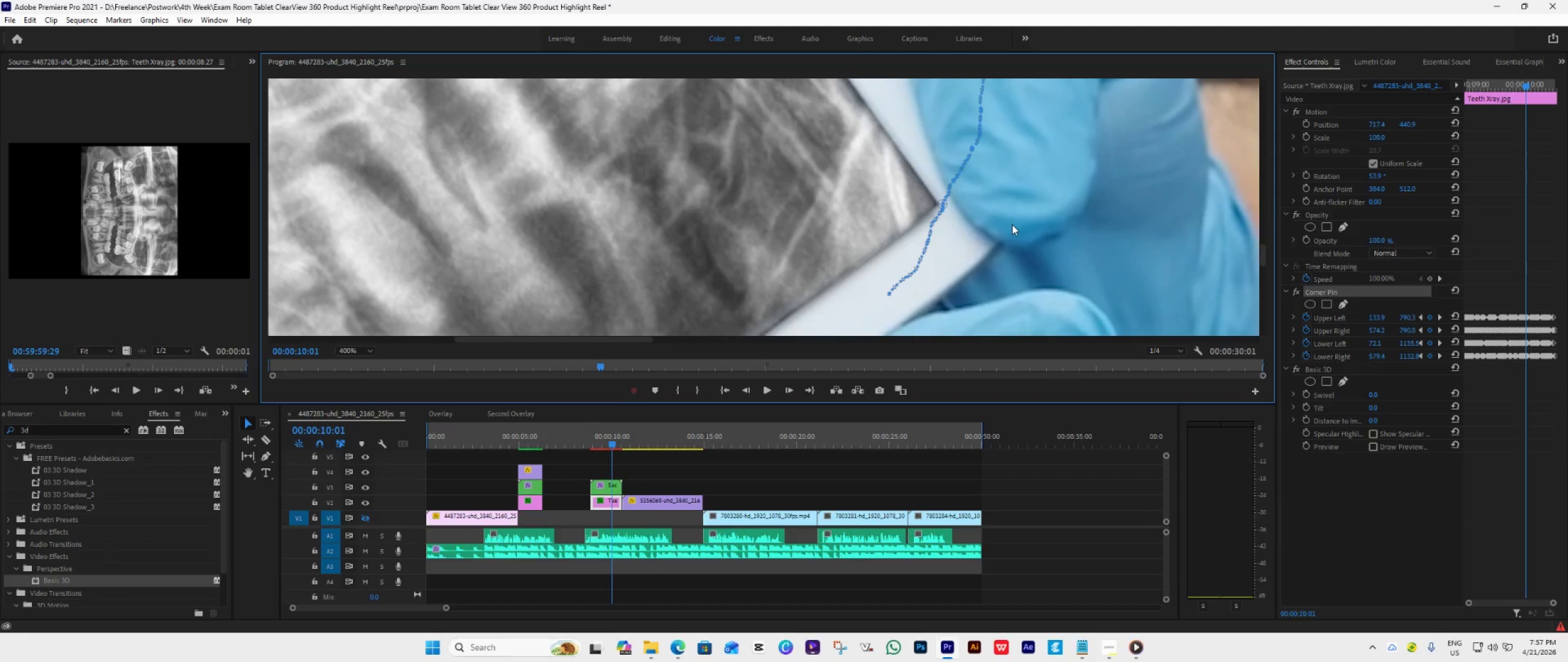 
scroll: coordinate [1012, 224], scroll_direction: down, amount: 1.0
 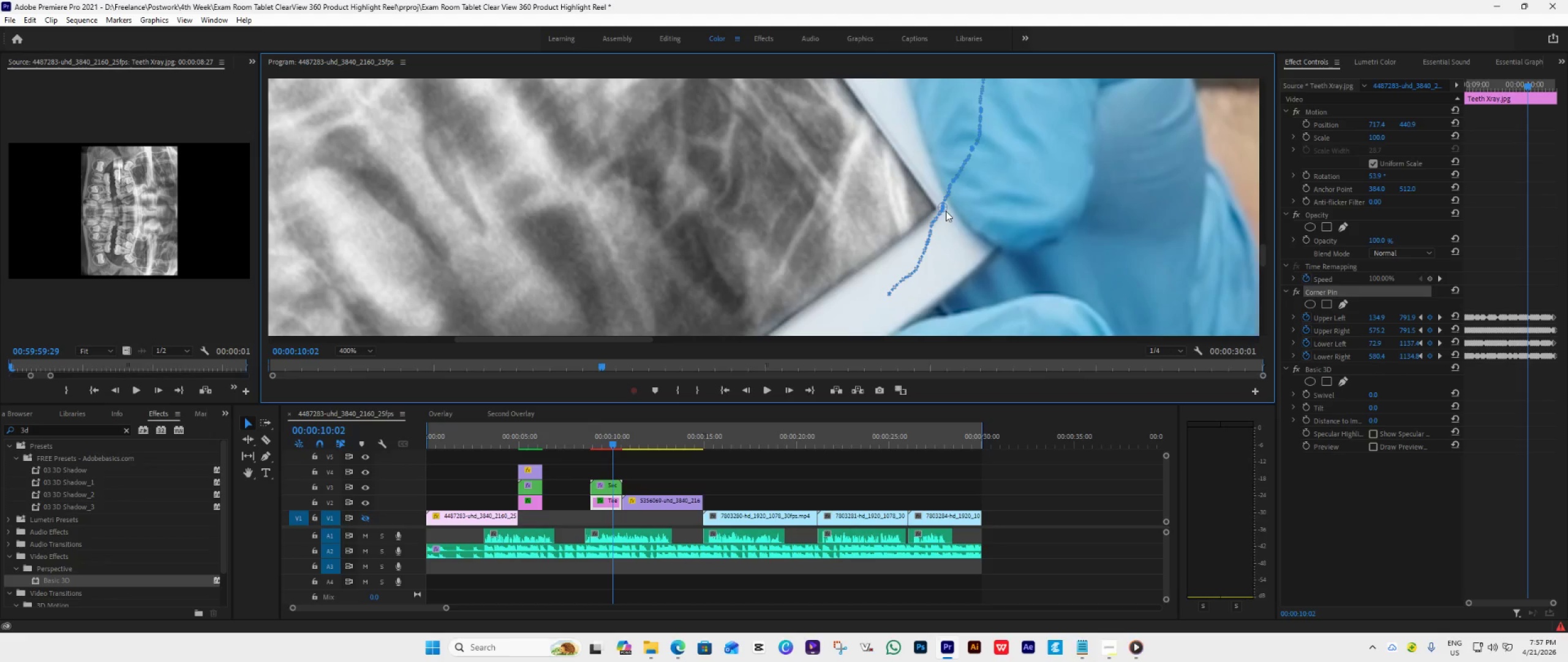 
left_click_drag(start_coordinate=[945, 209], to_coordinate=[940, 209])
 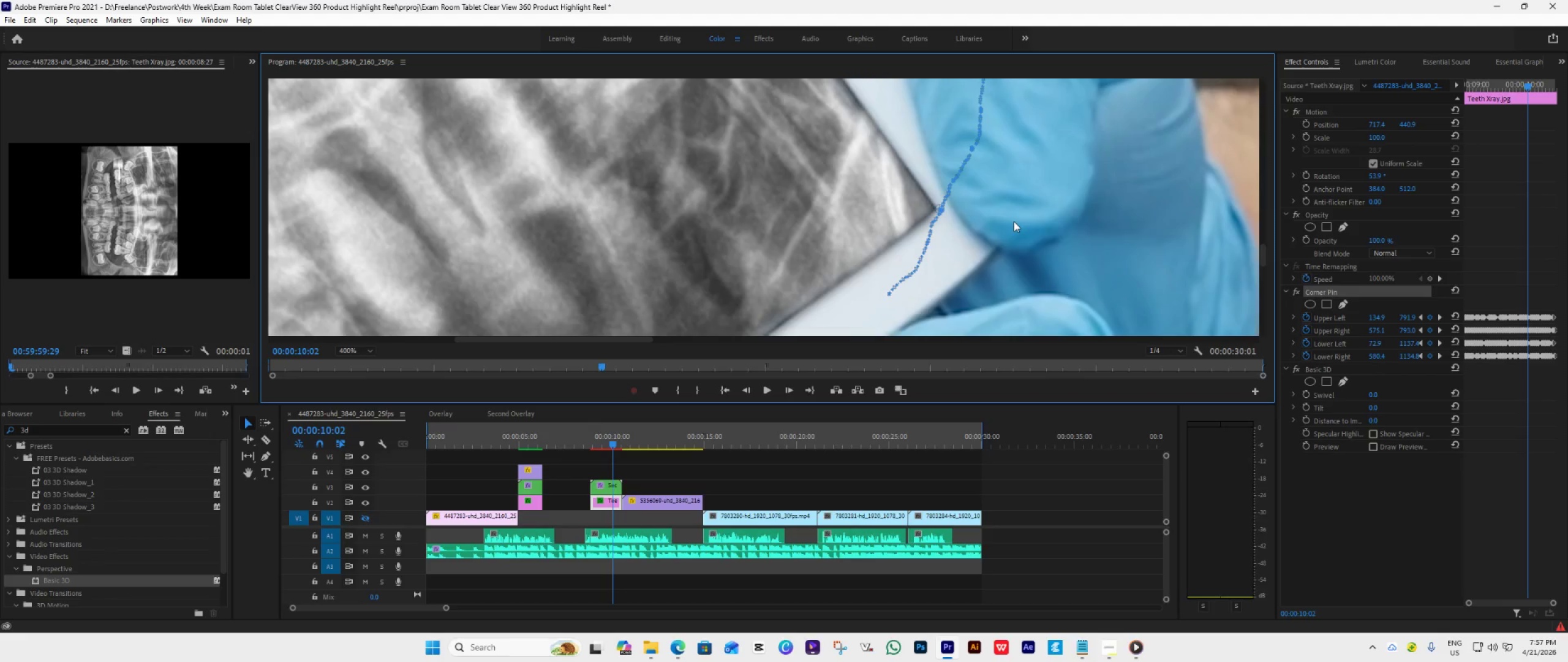 
scroll: coordinate [1014, 221], scroll_direction: down, amount: 1.0
 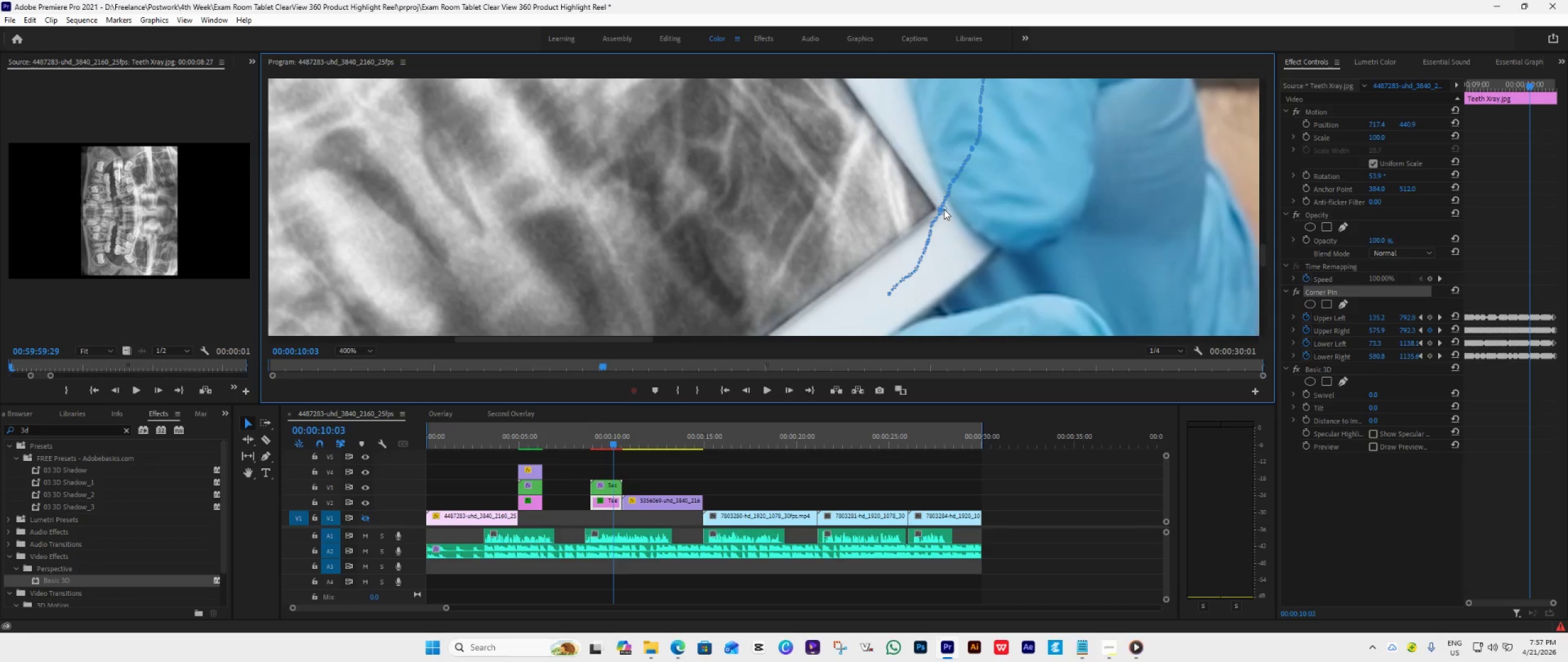 
left_click_drag(start_coordinate=[944, 211], to_coordinate=[941, 209])
 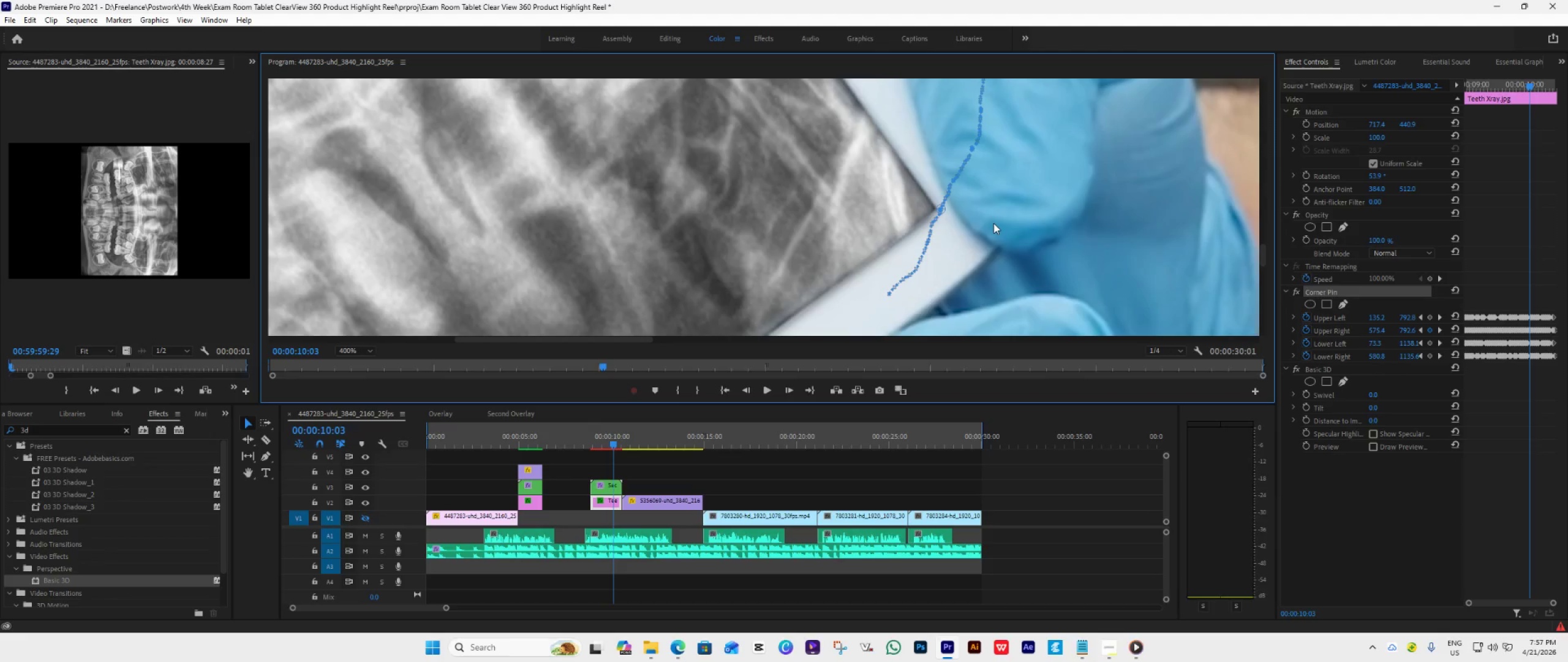 
scroll: coordinate [993, 223], scroll_direction: down, amount: 5.0
 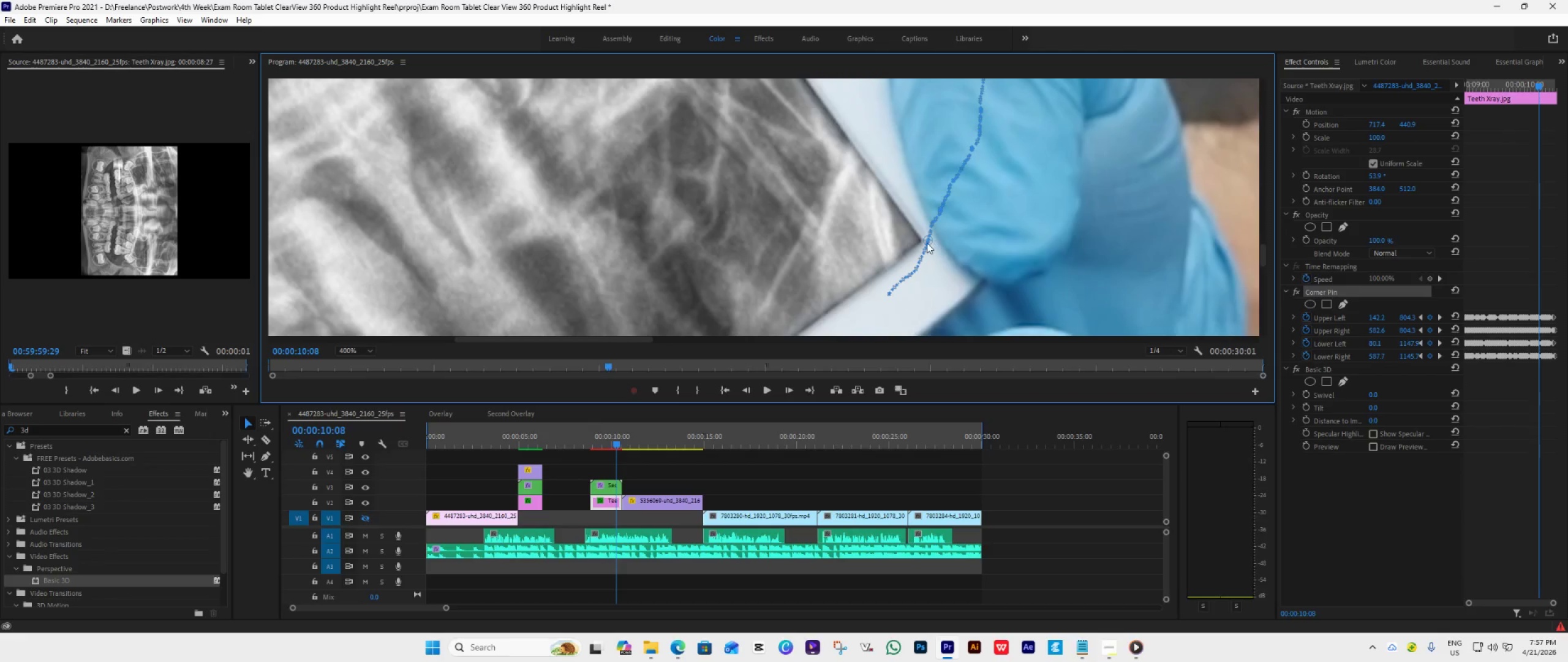 
left_click_drag(start_coordinate=[932, 243], to_coordinate=[927, 242])
 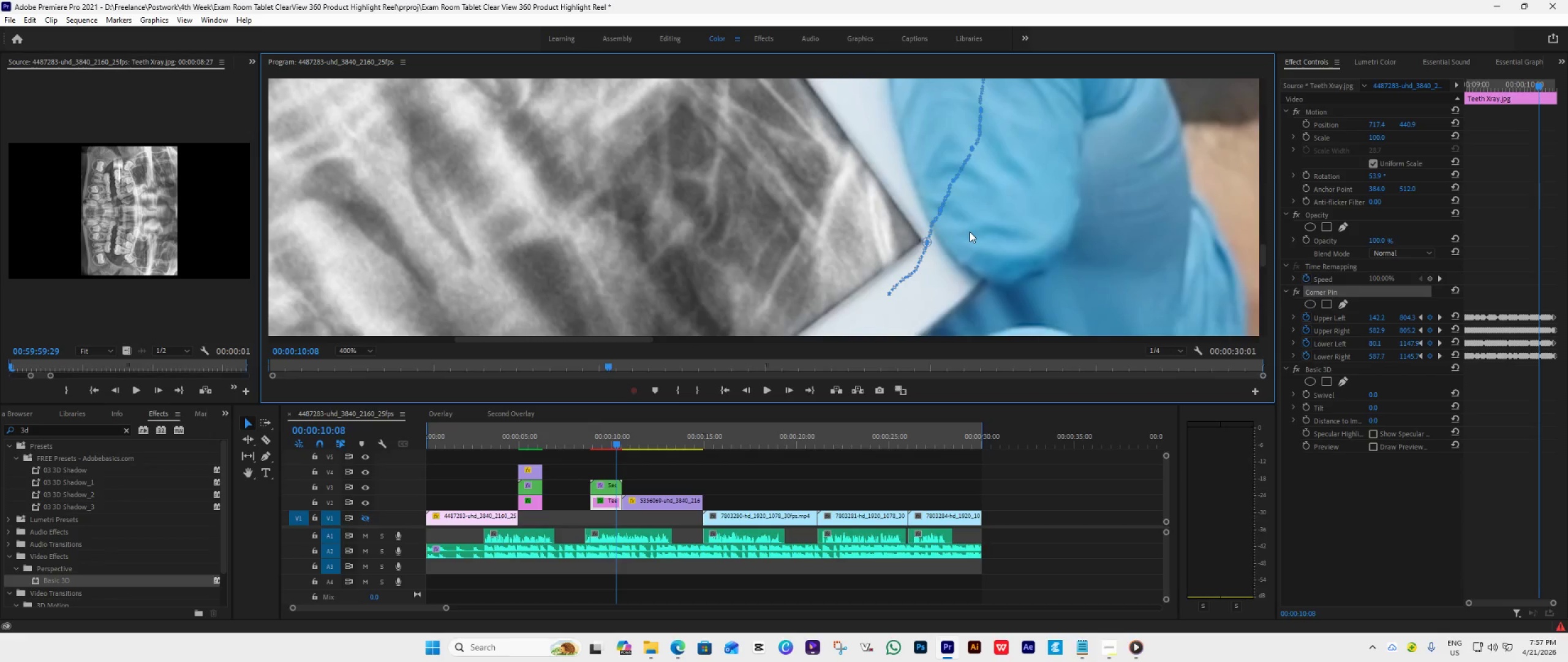 
scroll: coordinate [970, 232], scroll_direction: down, amount: 4.0
 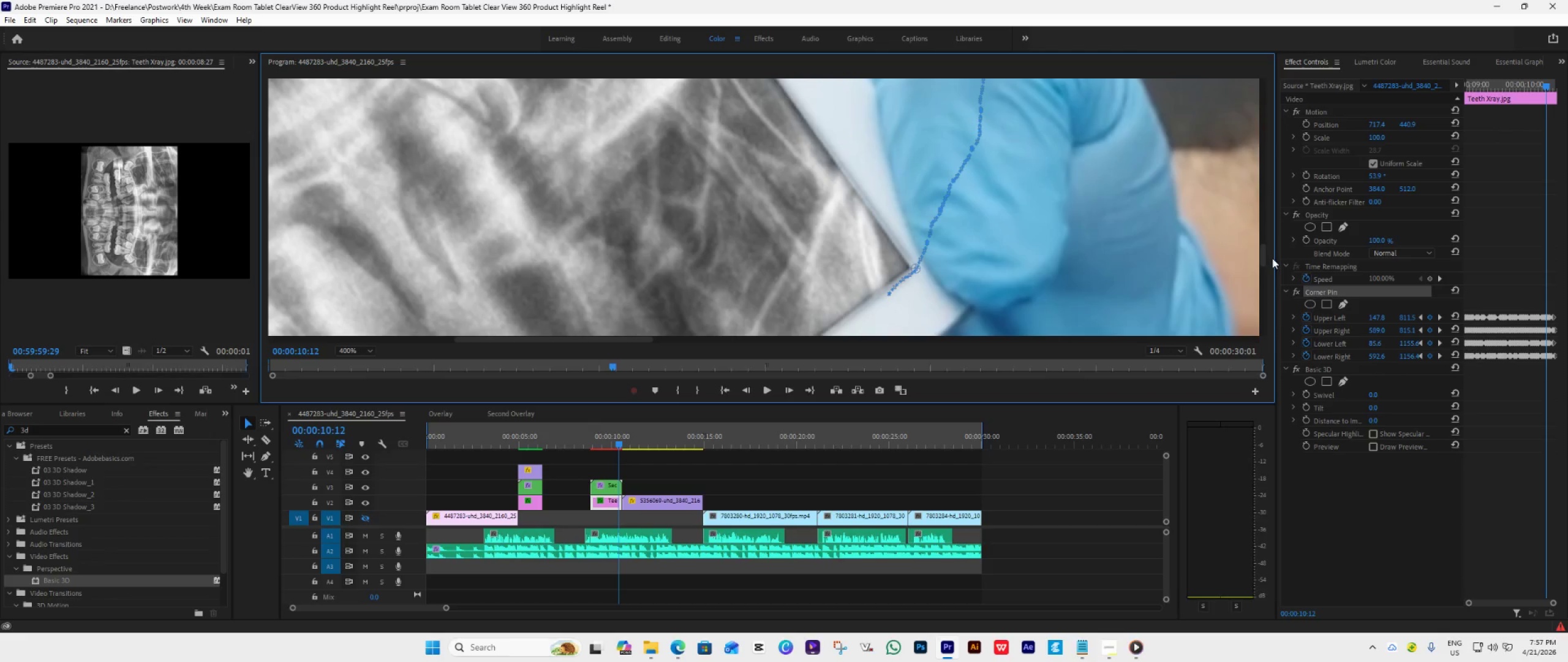 
left_click_drag(start_coordinate=[1265, 250], to_coordinate=[1264, 256])
 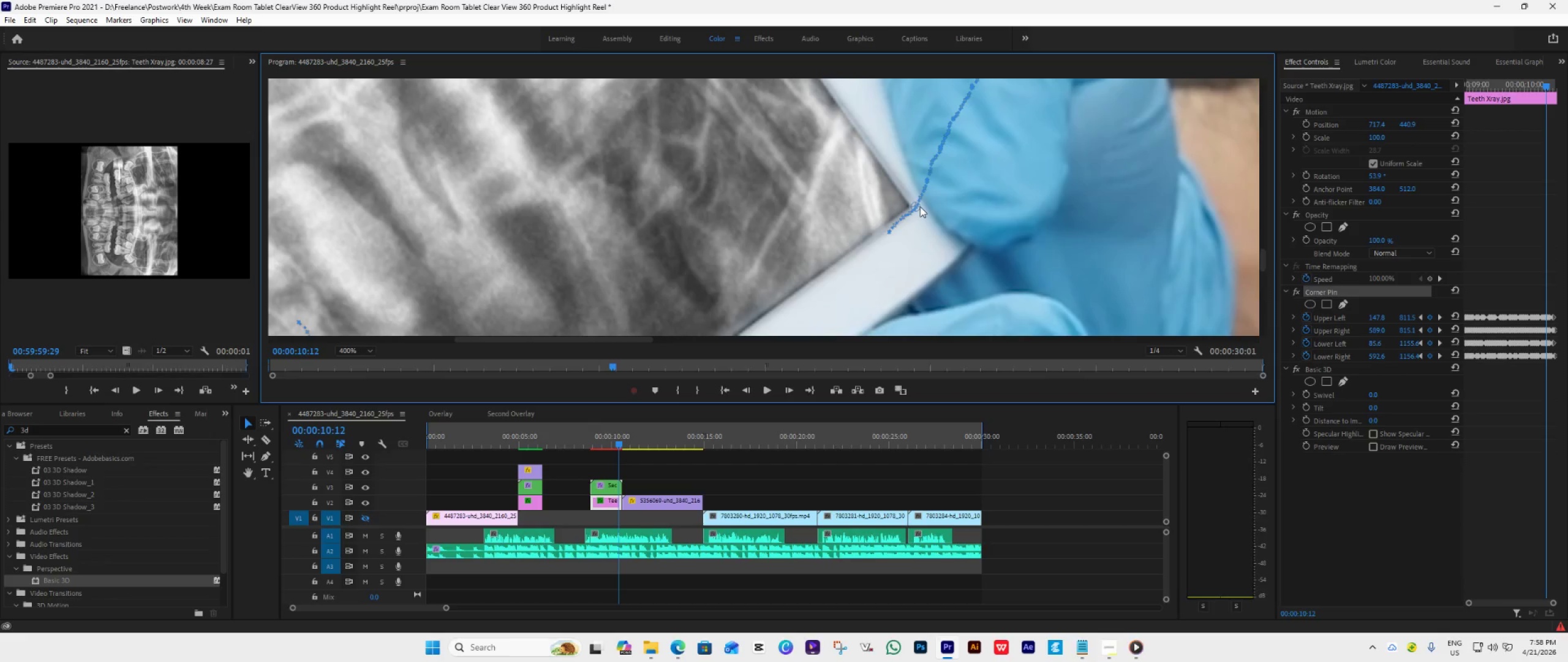 
left_click_drag(start_coordinate=[919, 208], to_coordinate=[915, 207])
 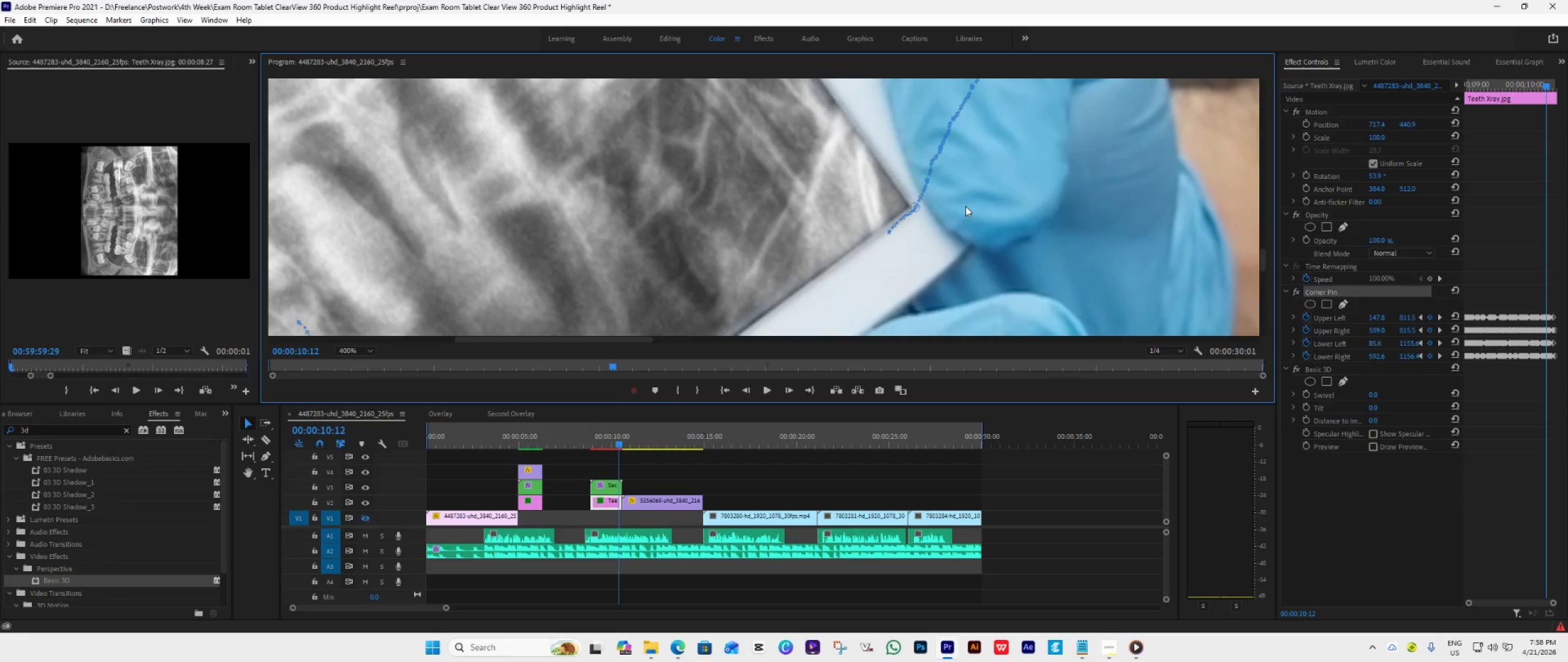 
scroll: coordinate [965, 206], scroll_direction: down, amount: 2.0
 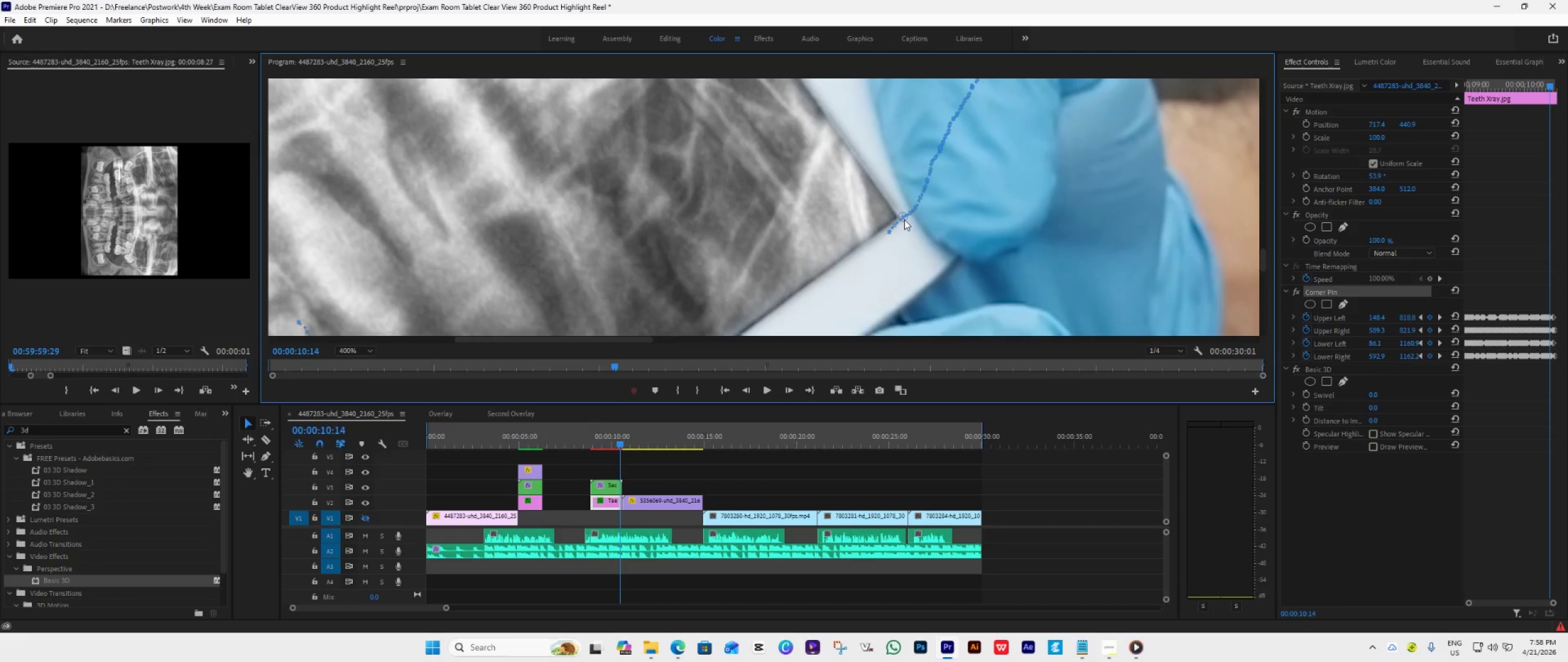 
wait(11.18)
 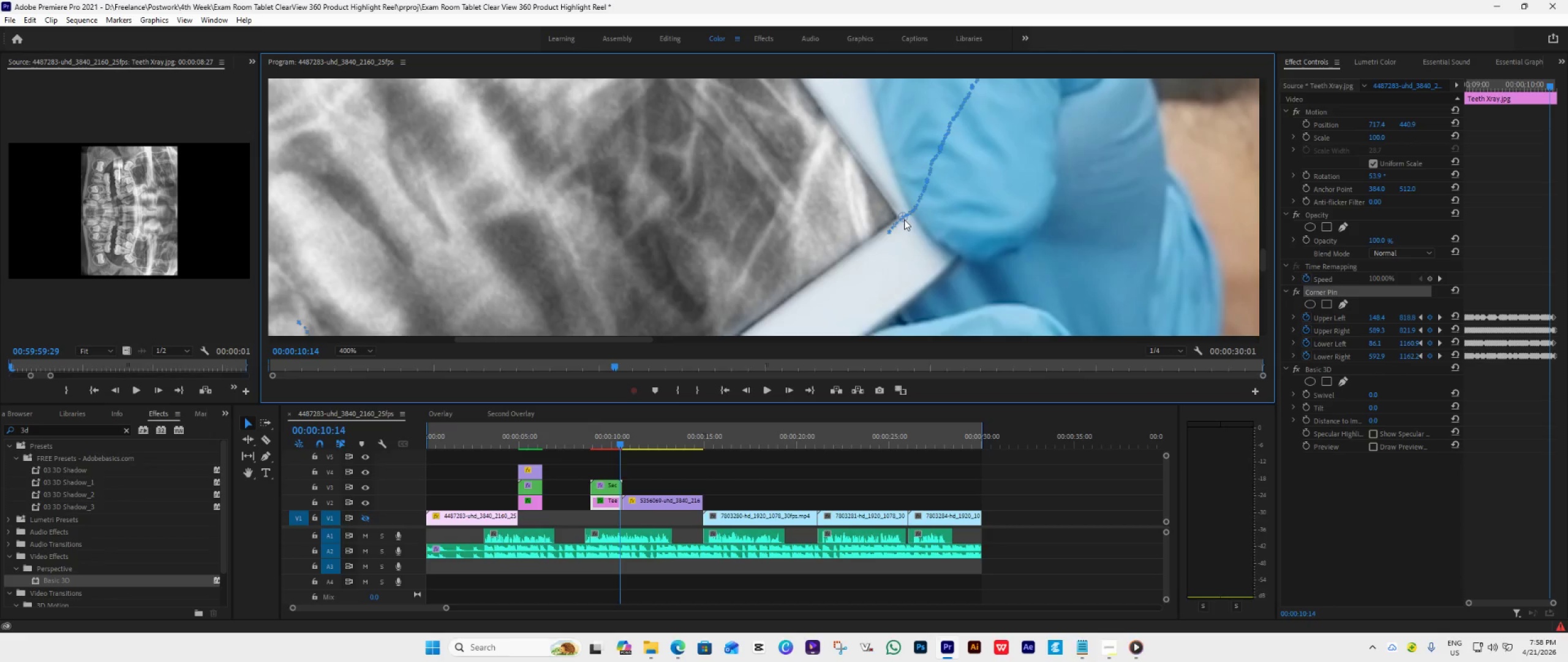 
scroll: coordinate [976, 223], scroll_direction: down, amount: 1.0
 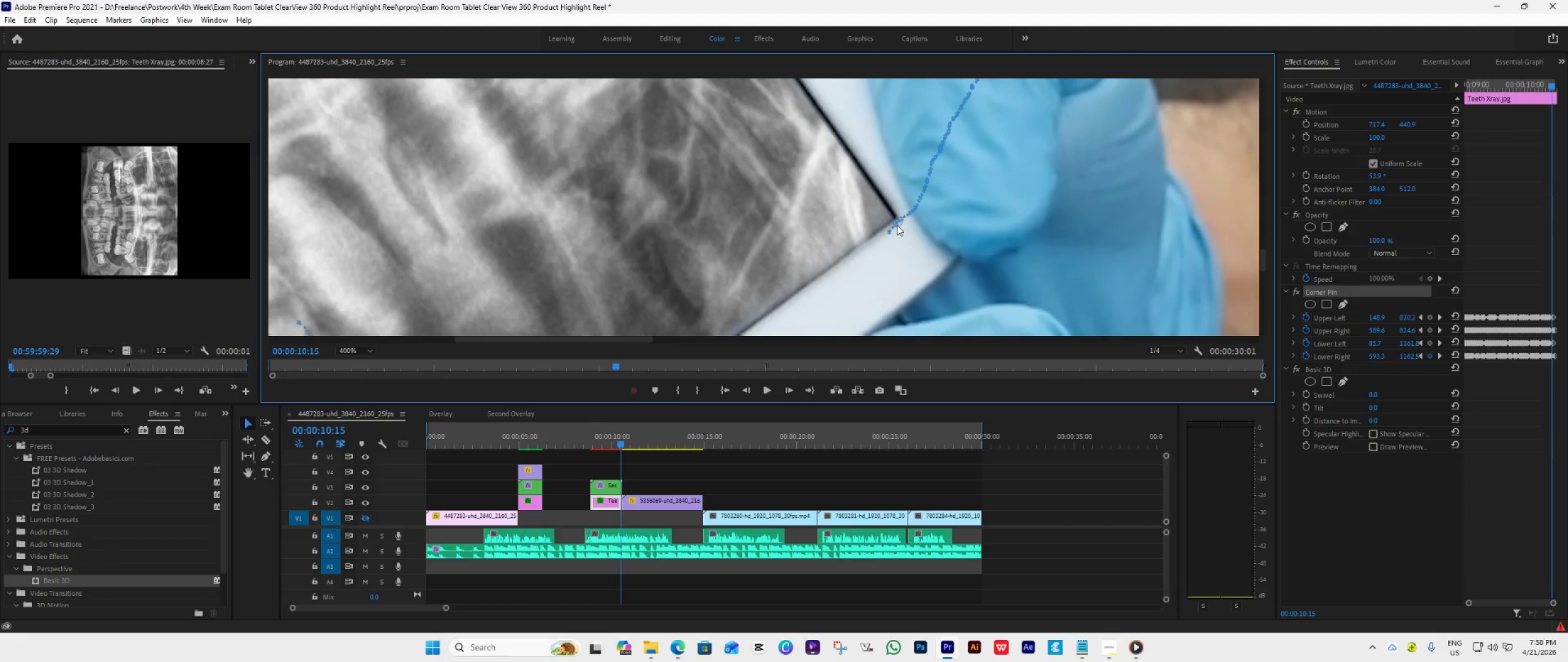 
left_click_drag(start_coordinate=[900, 224], to_coordinate=[902, 218])
 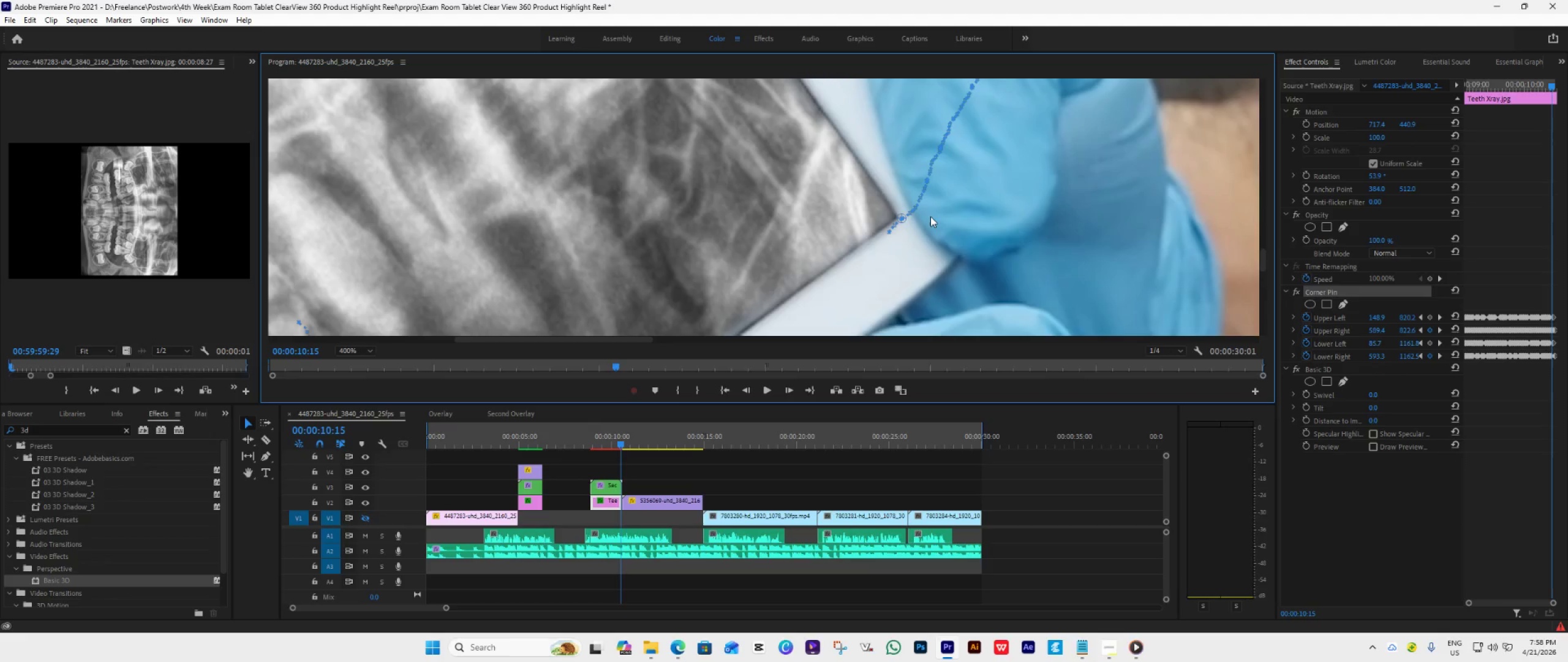 
scroll: coordinate [930, 216], scroll_direction: down, amount: 1.0
 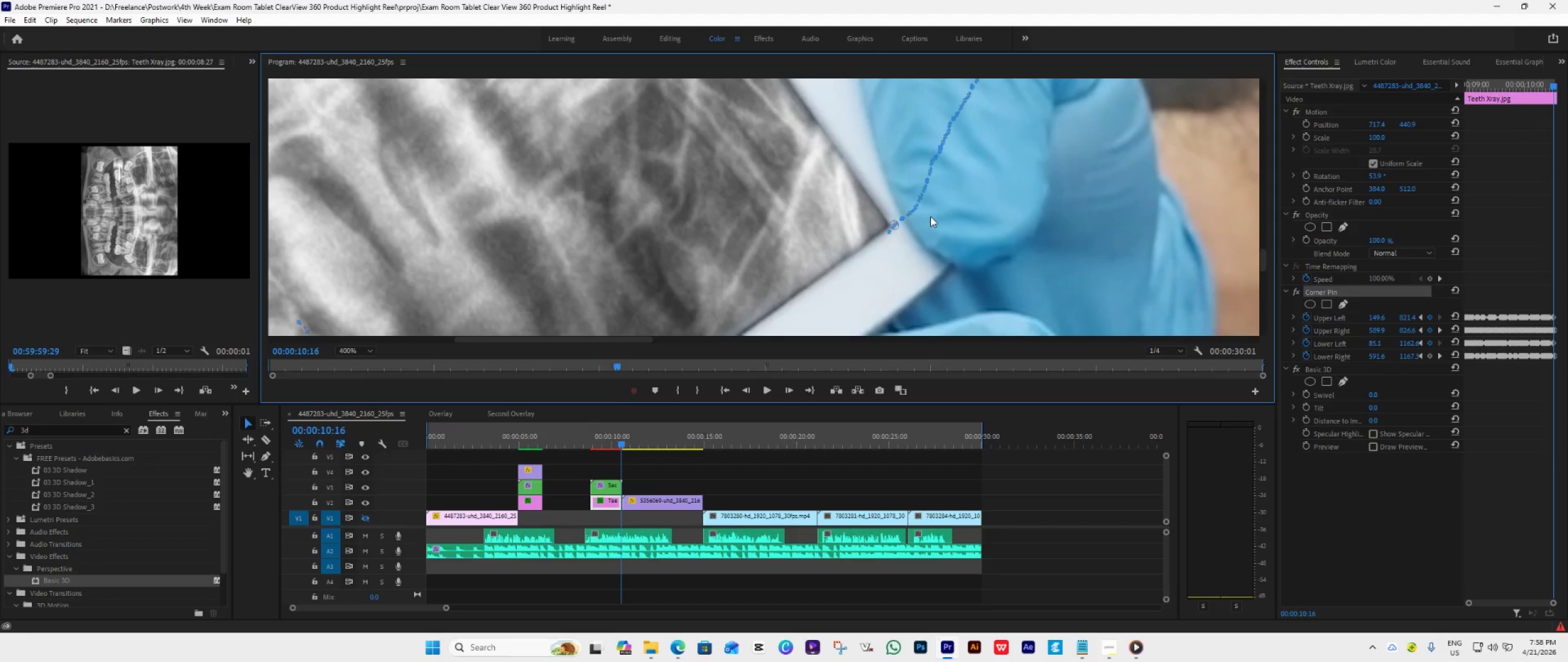 
scroll: coordinate [930, 216], scroll_direction: up, amount: 1.0
 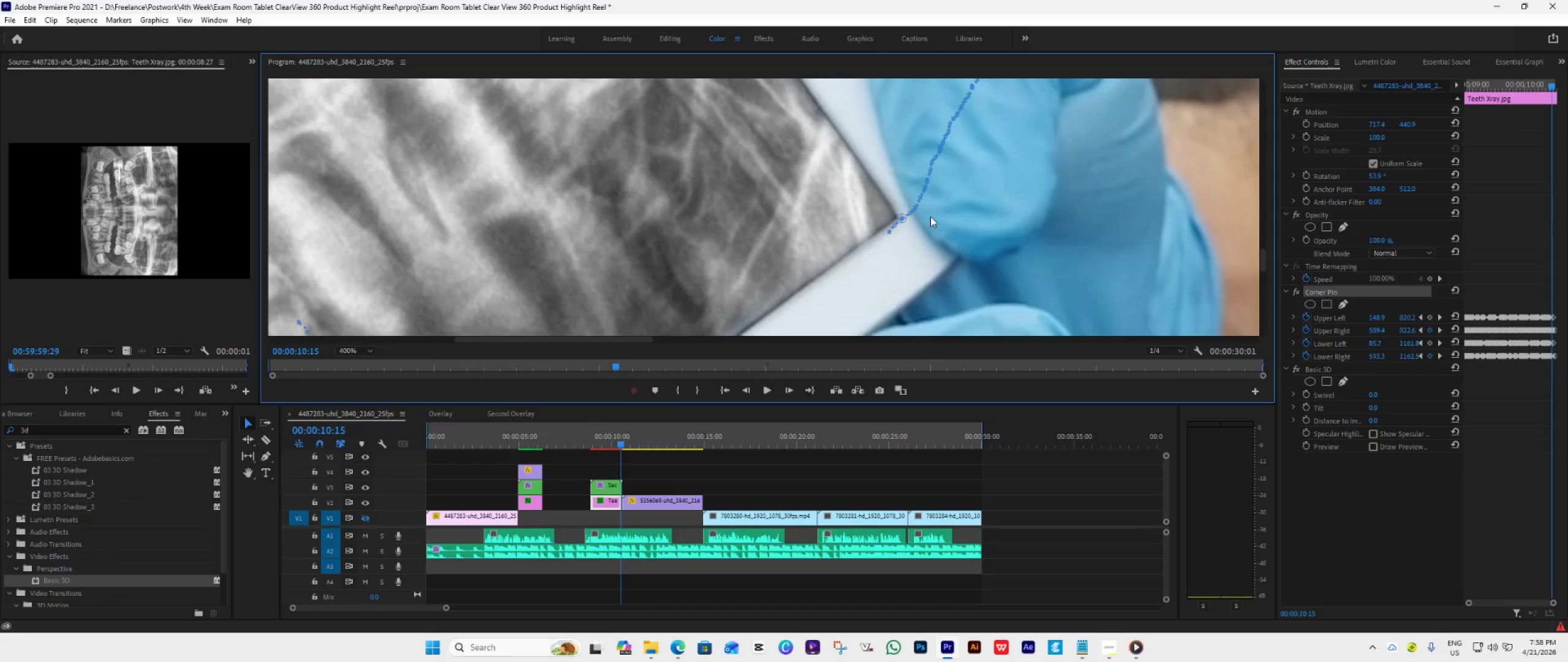 
scroll: coordinate [918, 224], scroll_direction: down, amount: 2.0
 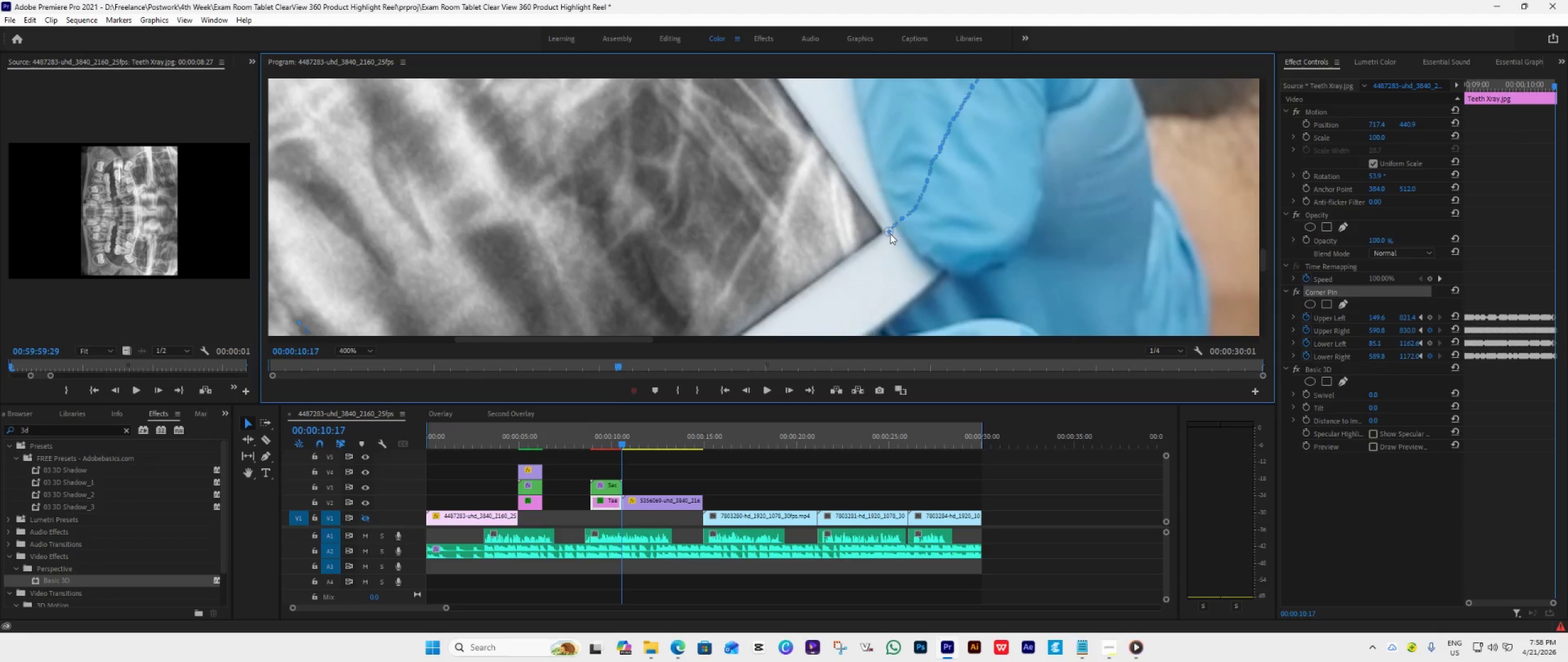 
left_click_drag(start_coordinate=[890, 235], to_coordinate=[887, 232])
 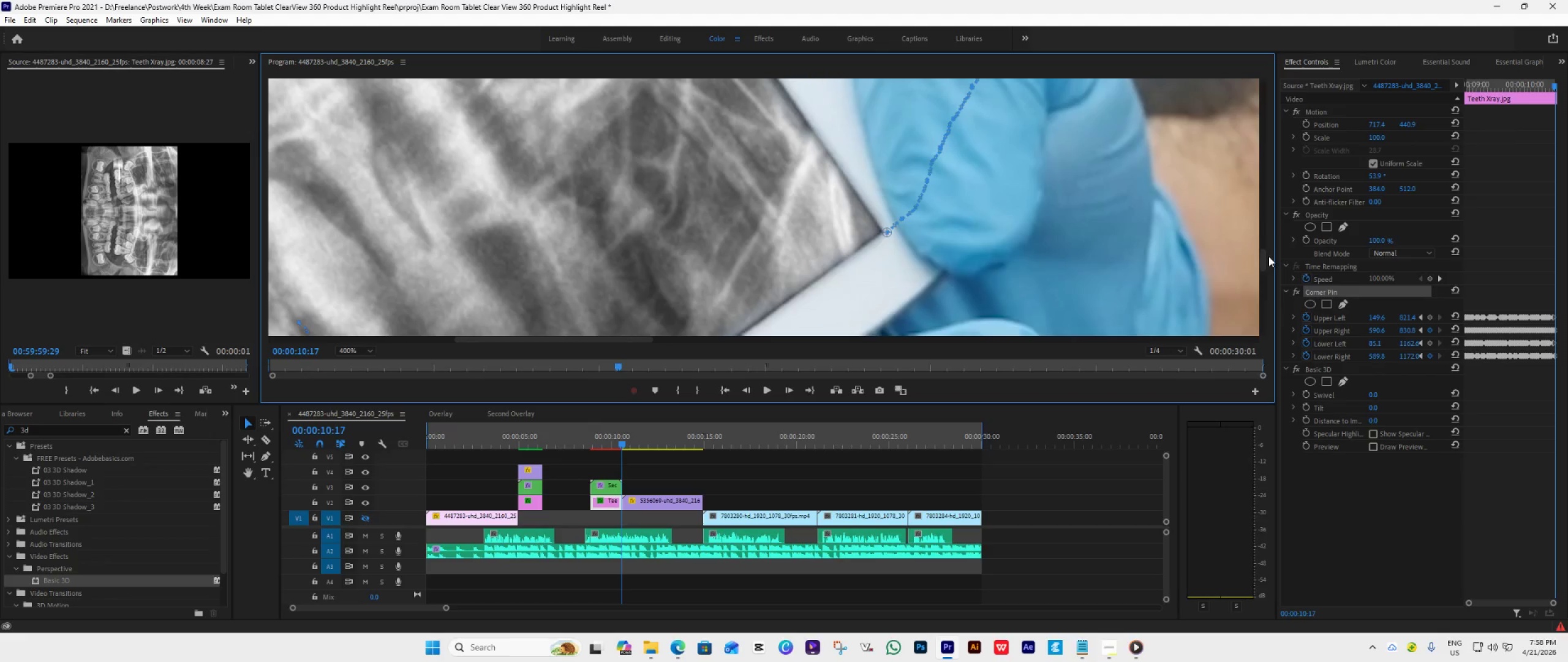 
left_click_drag(start_coordinate=[1264, 259], to_coordinate=[1253, 188])
 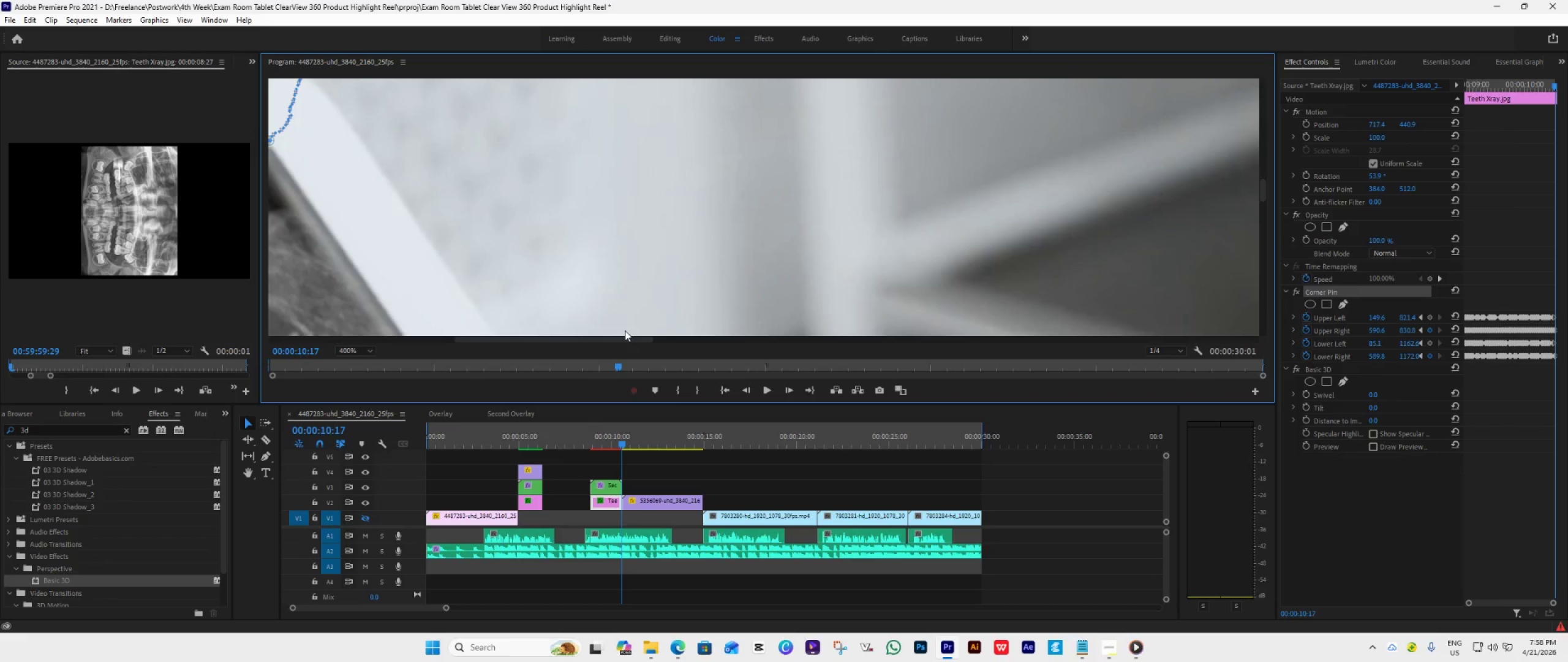 
left_click_drag(start_coordinate=[618, 337], to_coordinate=[529, 330])
 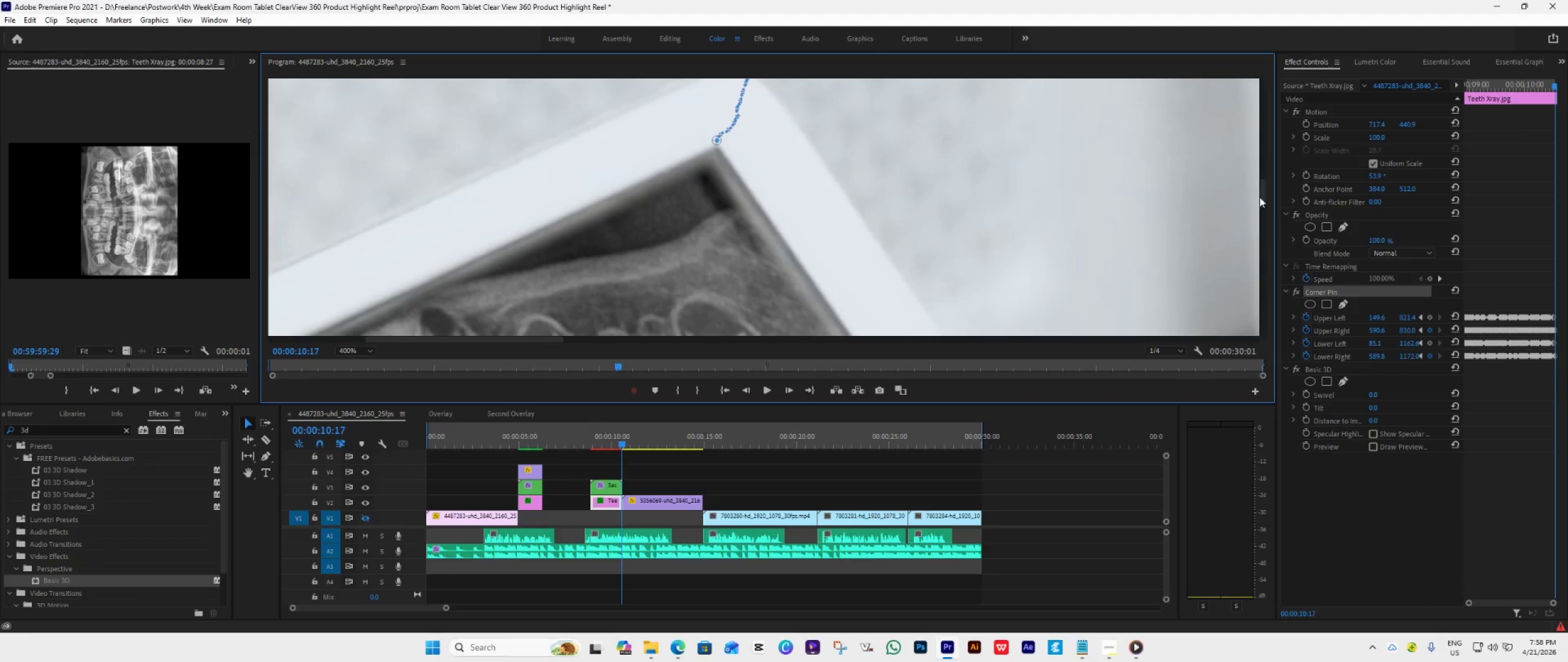 
left_click_drag(start_coordinate=[1261, 195], to_coordinate=[1263, 190])
 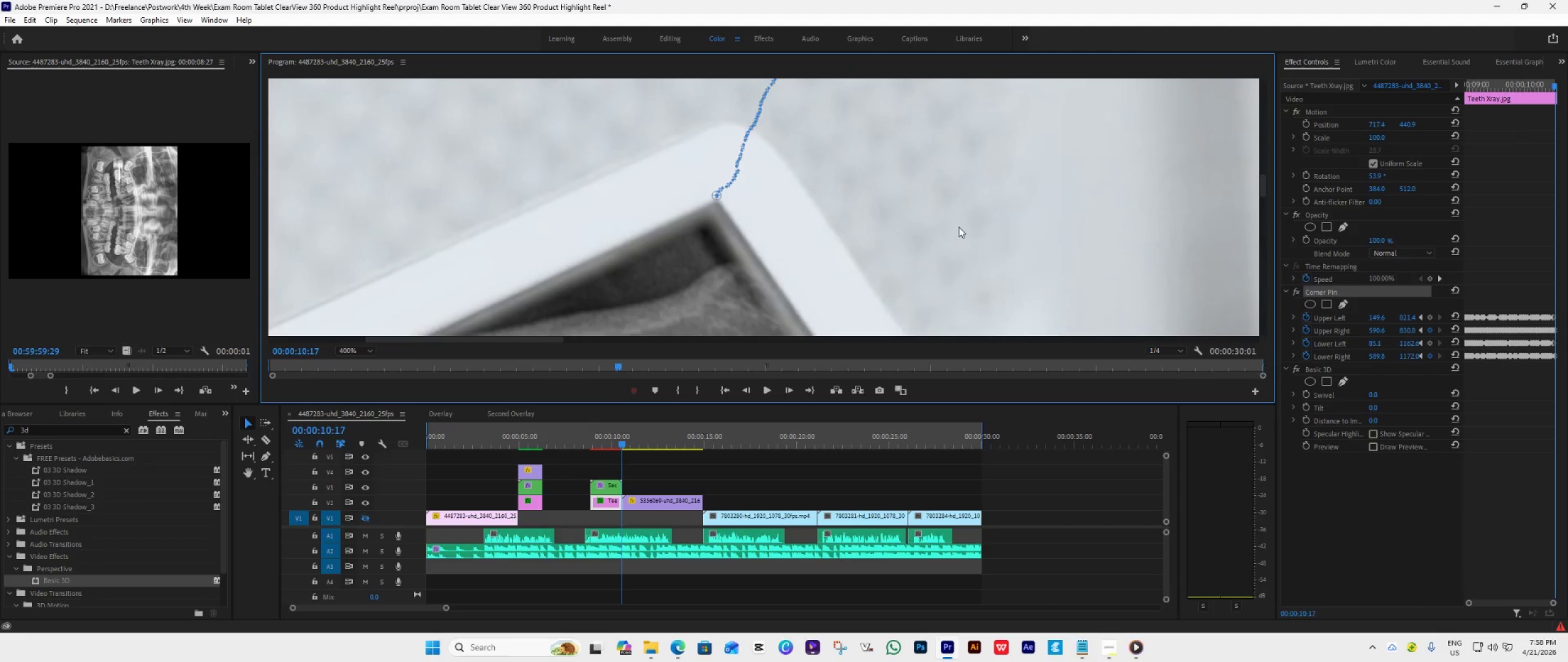 
scroll: coordinate [959, 227], scroll_direction: up, amount: 1.0
 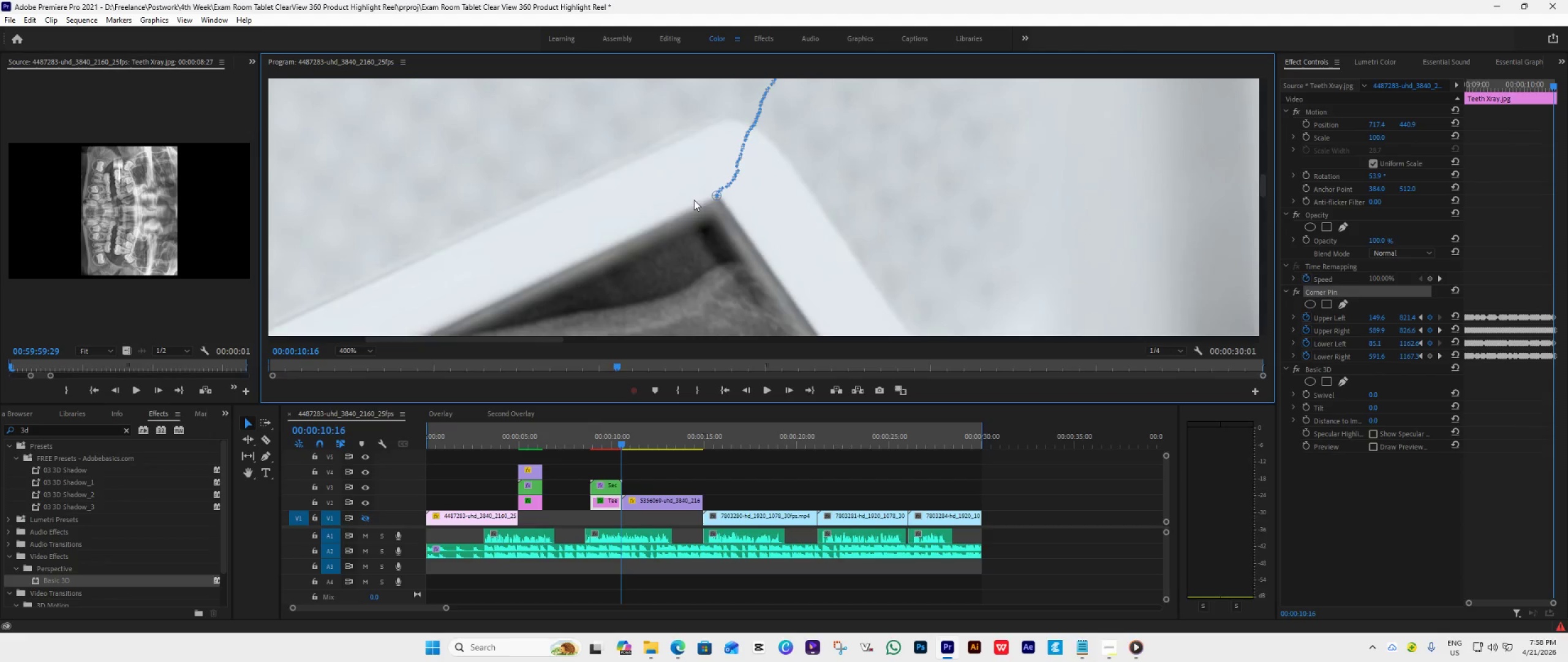 
wait(5.47)
 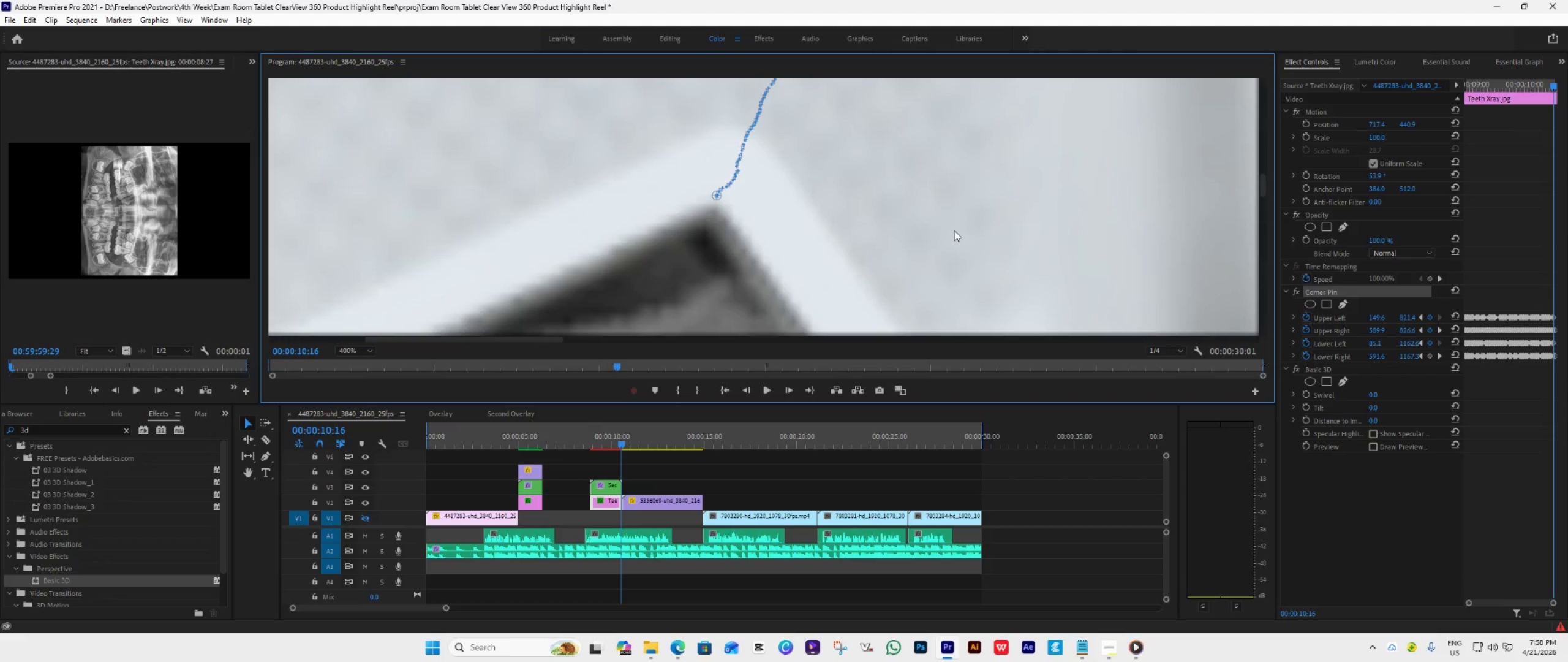 
left_click_drag(start_coordinate=[719, 198], to_coordinate=[719, 194])
 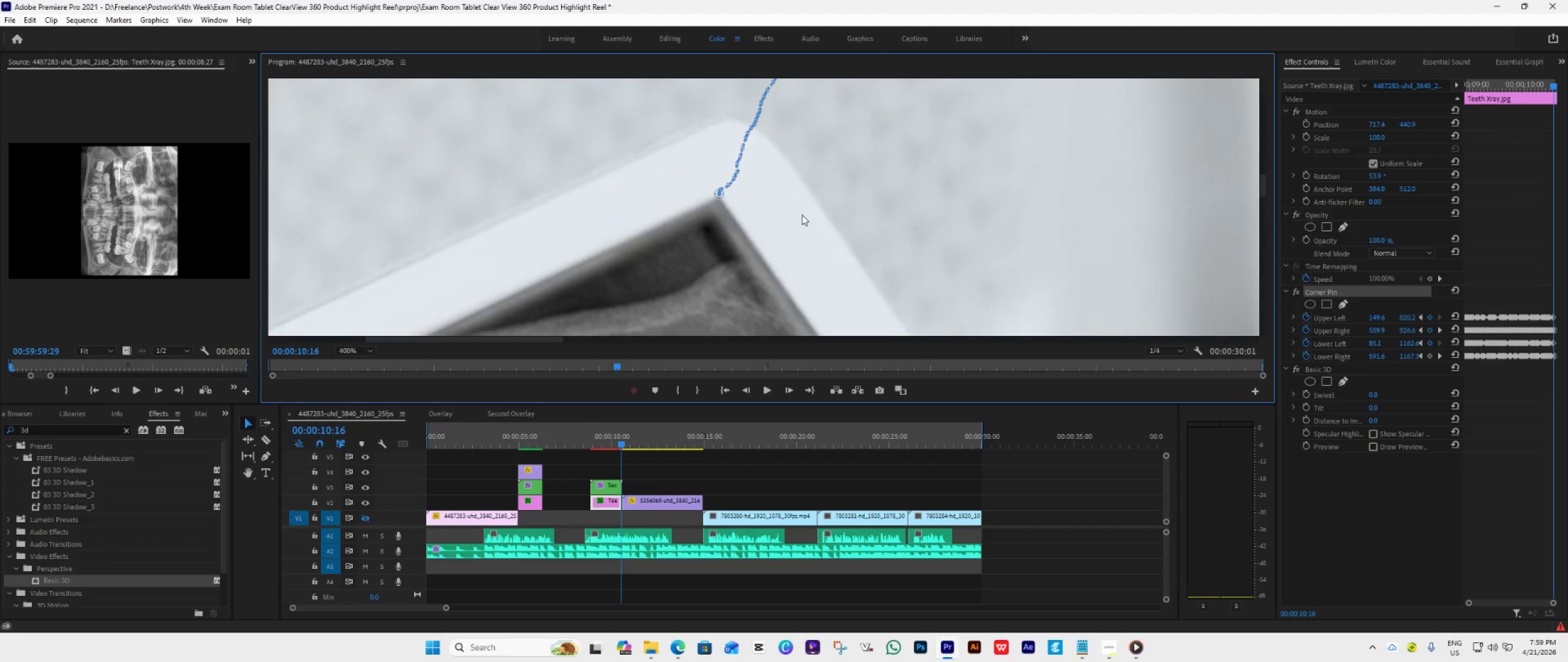 
scroll: coordinate [802, 215], scroll_direction: up, amount: 1.0
 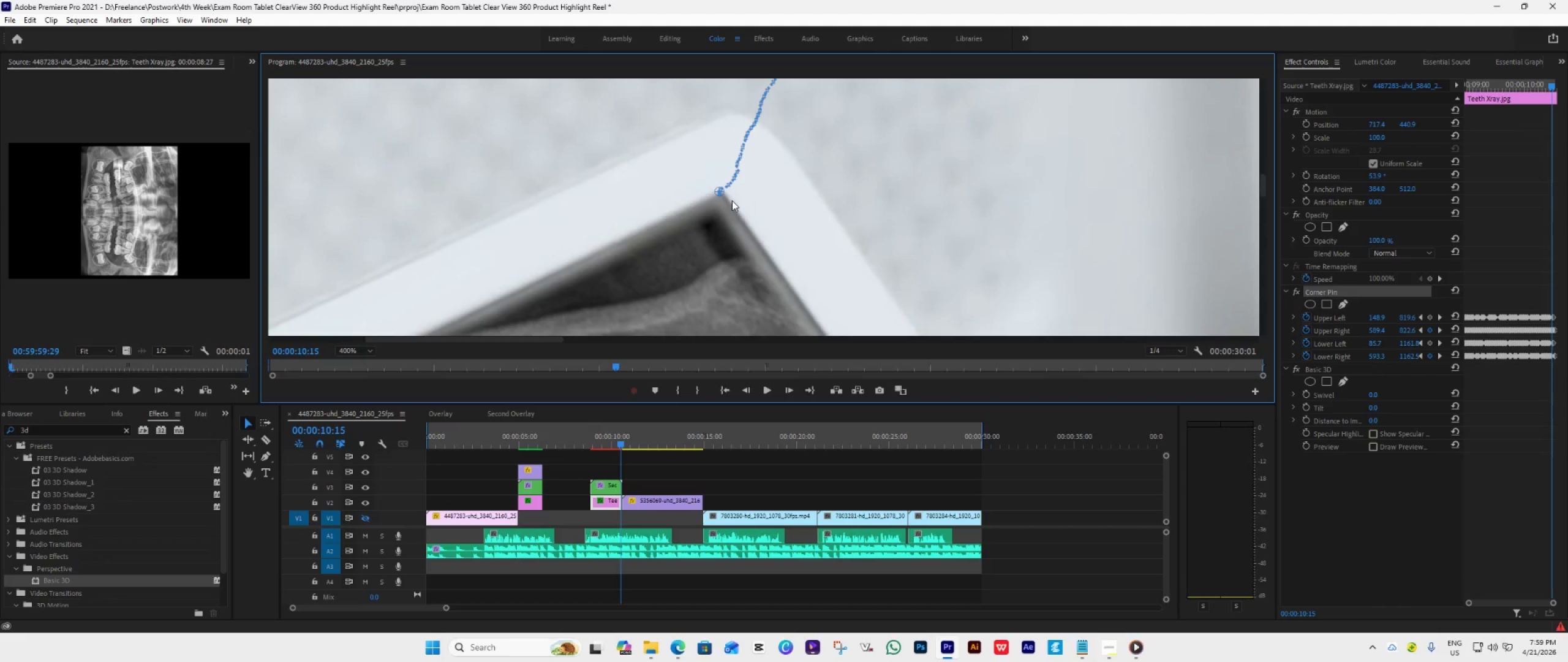 
left_click_drag(start_coordinate=[722, 194], to_coordinate=[722, 190])
 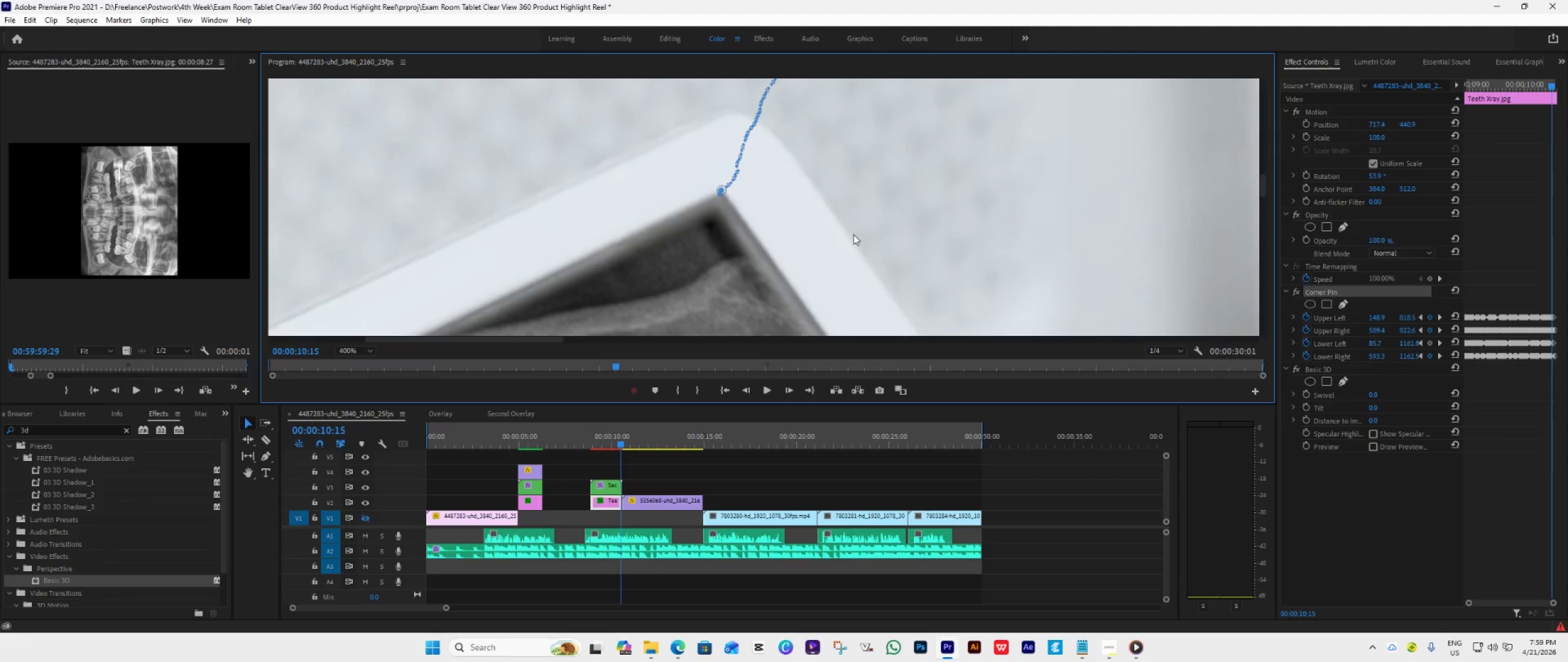 
scroll: coordinate [853, 234], scroll_direction: up, amount: 1.0
 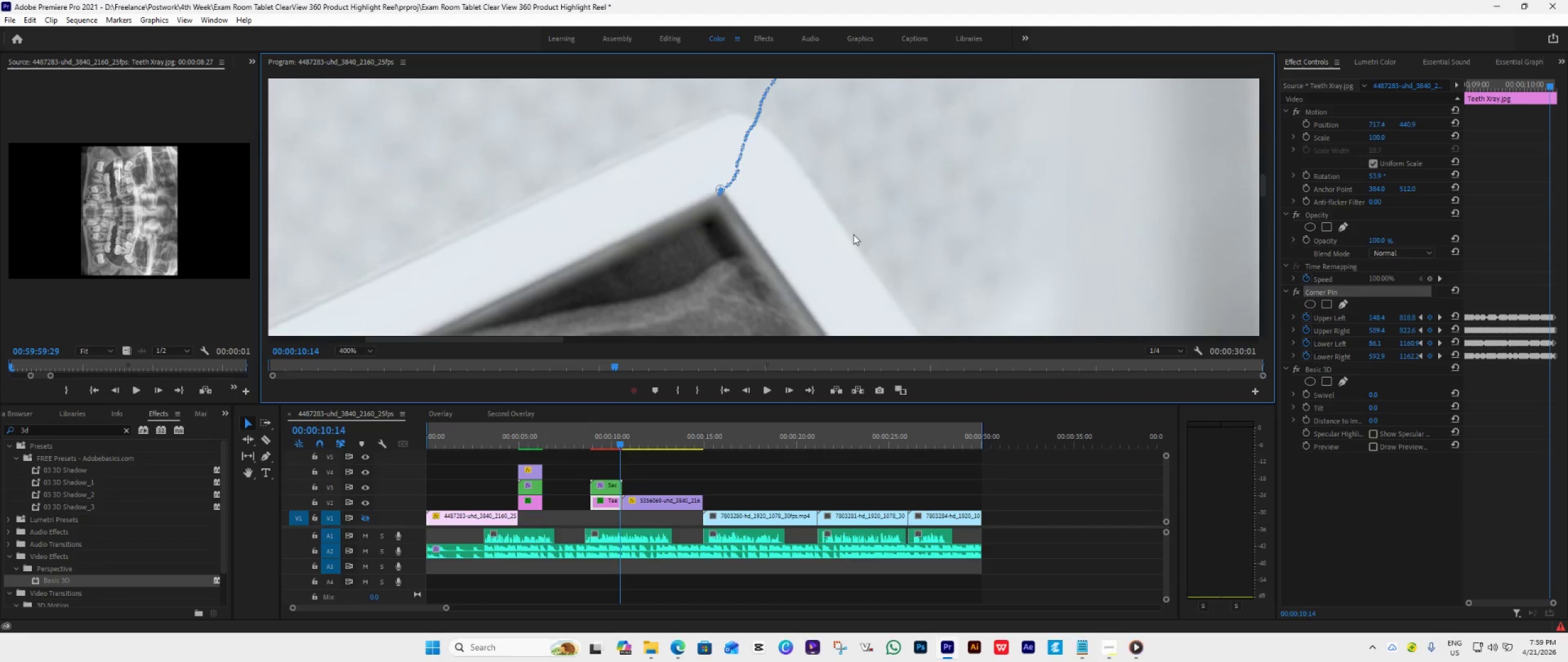 
wait(5.96)
 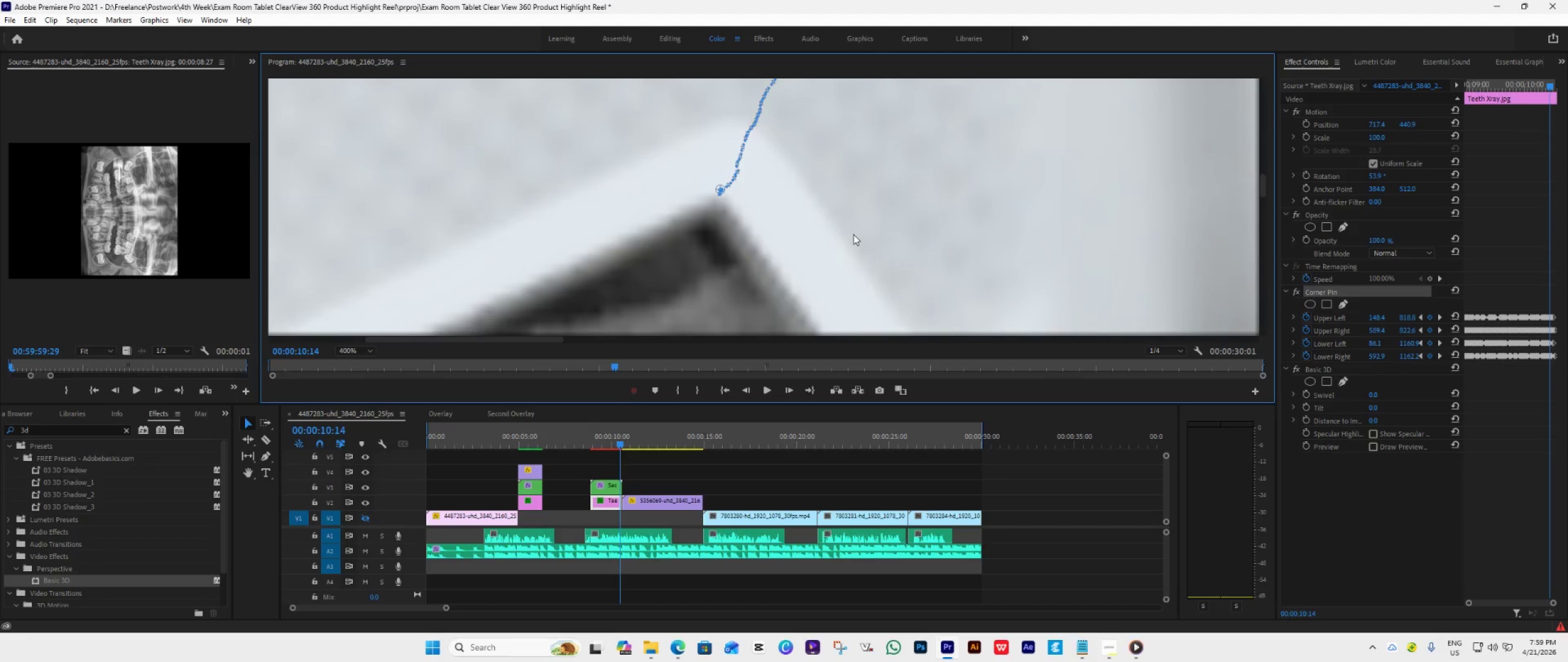 
left_click_drag(start_coordinate=[718, 185], to_coordinate=[722, 189])
 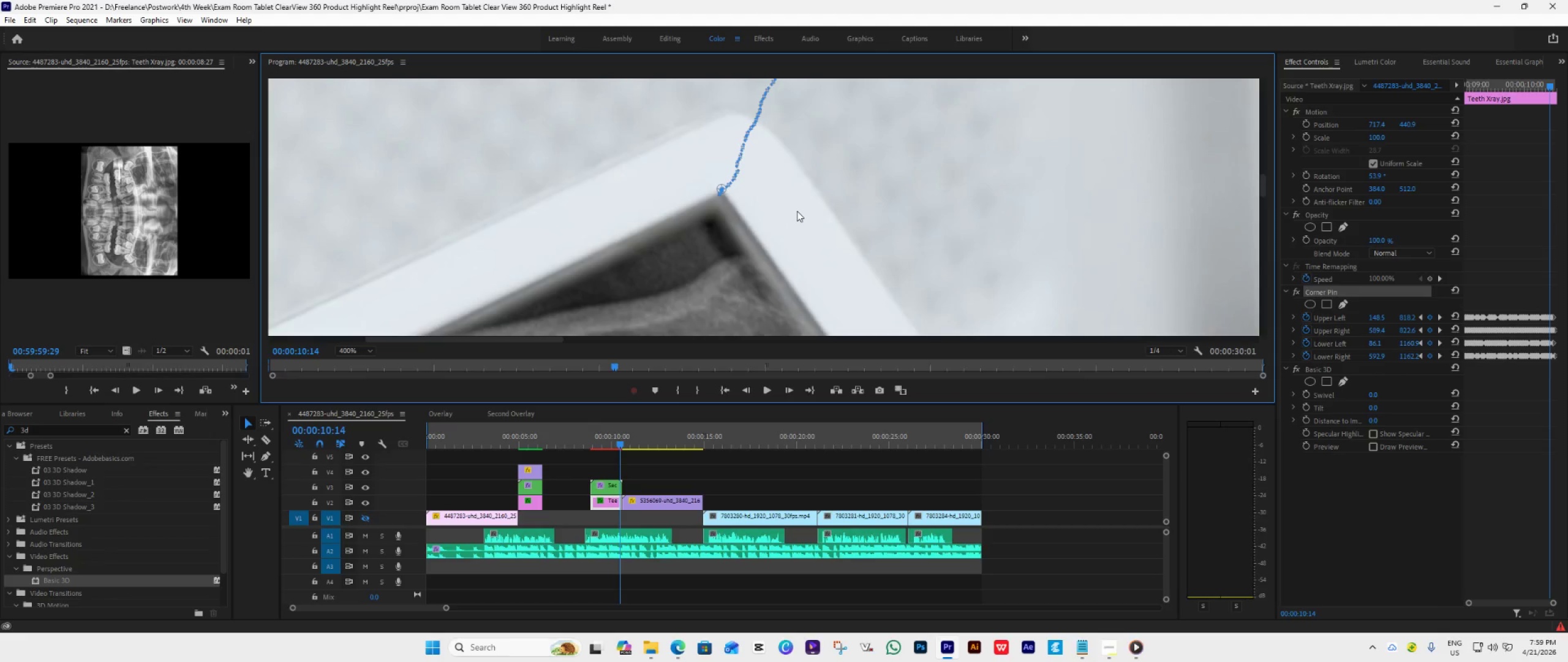 
scroll: coordinate [797, 211], scroll_direction: up, amount: 3.0
 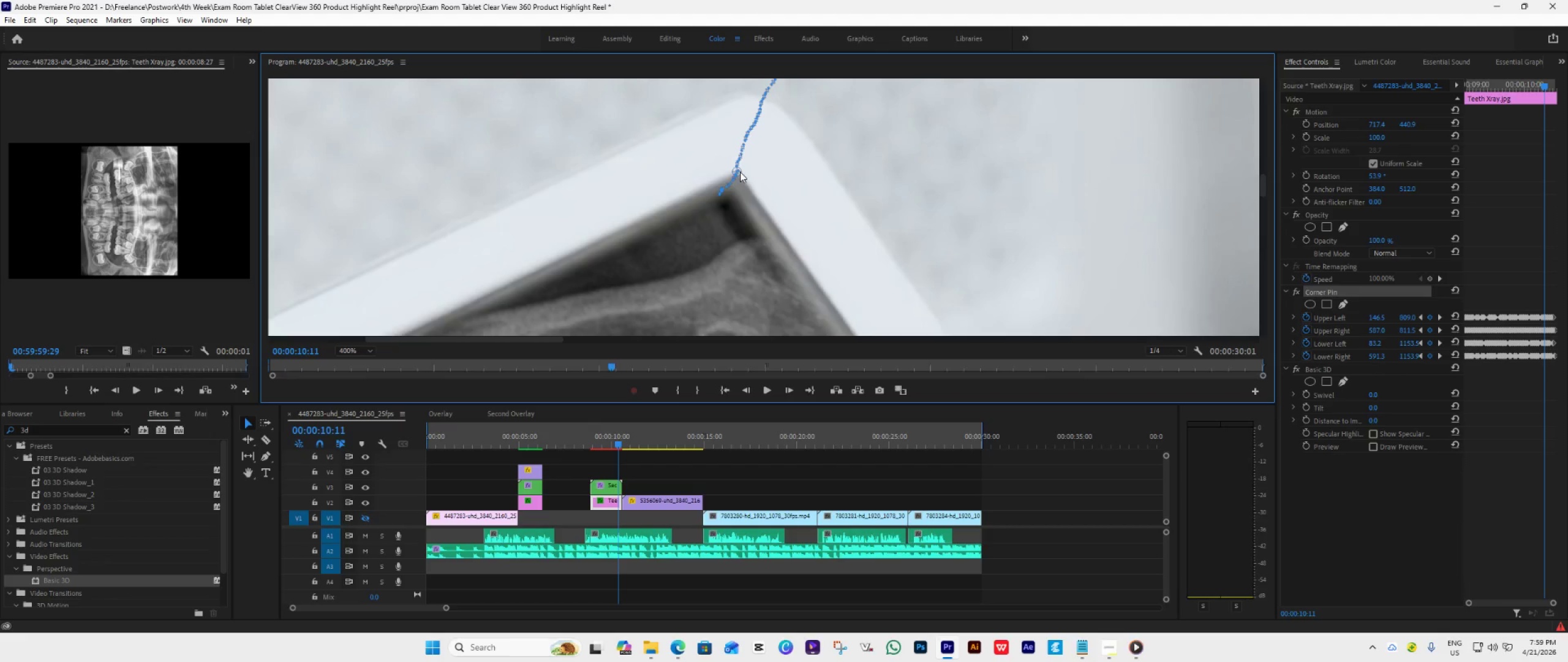 
wait(5.88)
 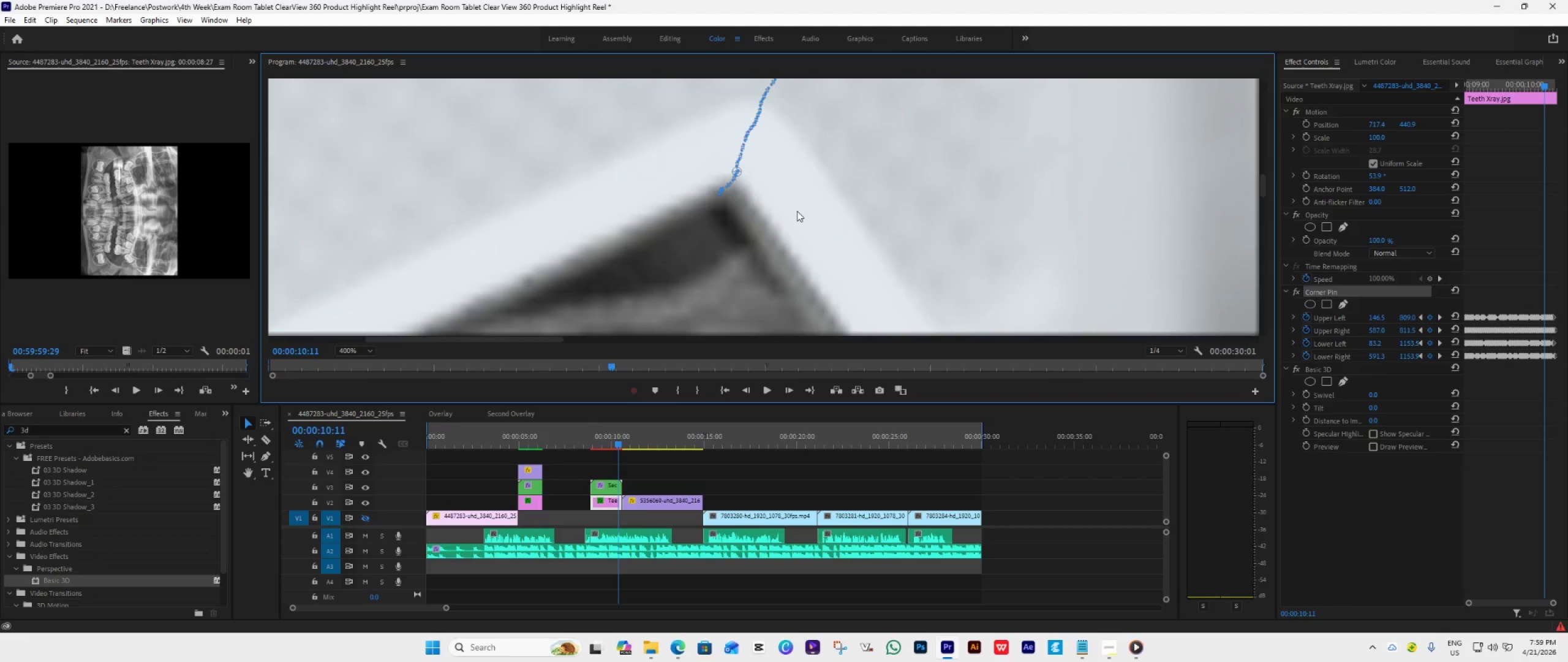 
left_click([739, 169])
 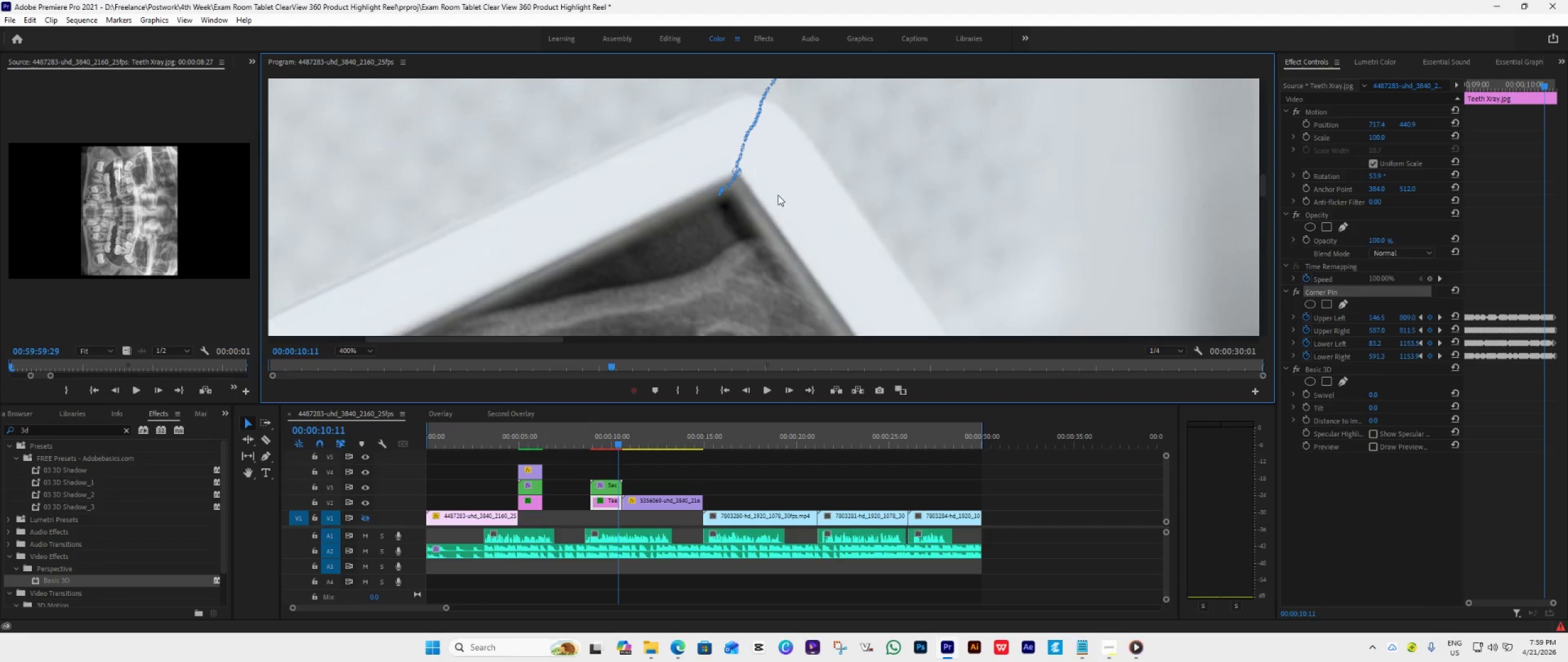 
key(Control+Z)
 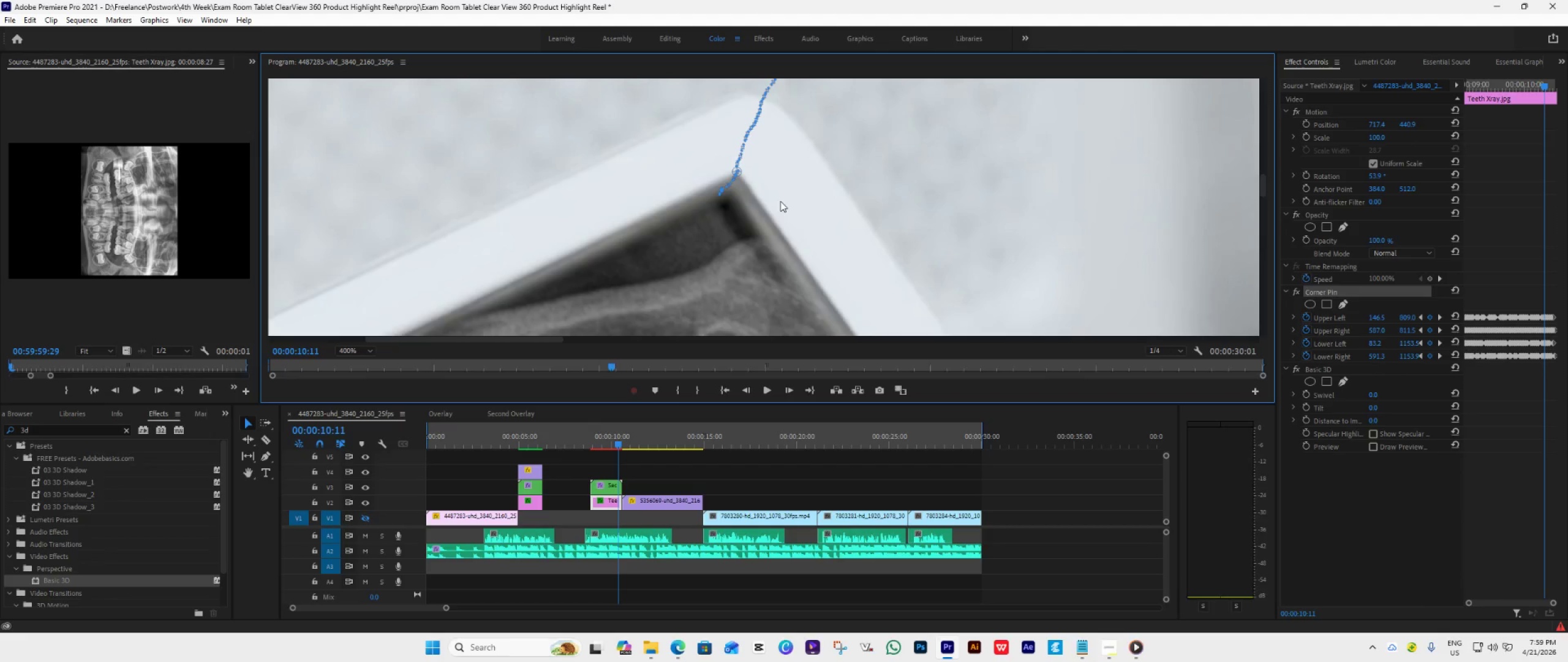 
scroll: coordinate [788, 202], scroll_direction: up, amount: 2.0
 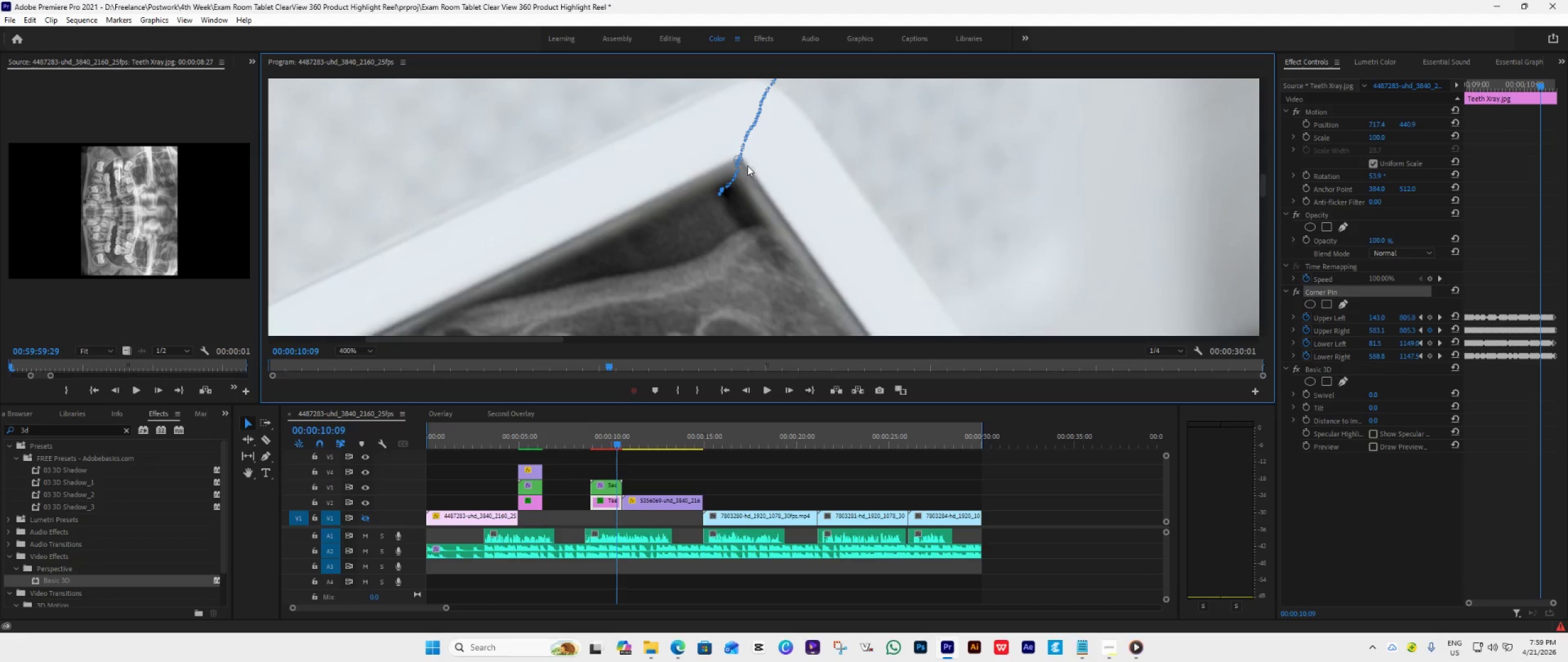 
left_click_drag(start_coordinate=[741, 162], to_coordinate=[741, 156])
 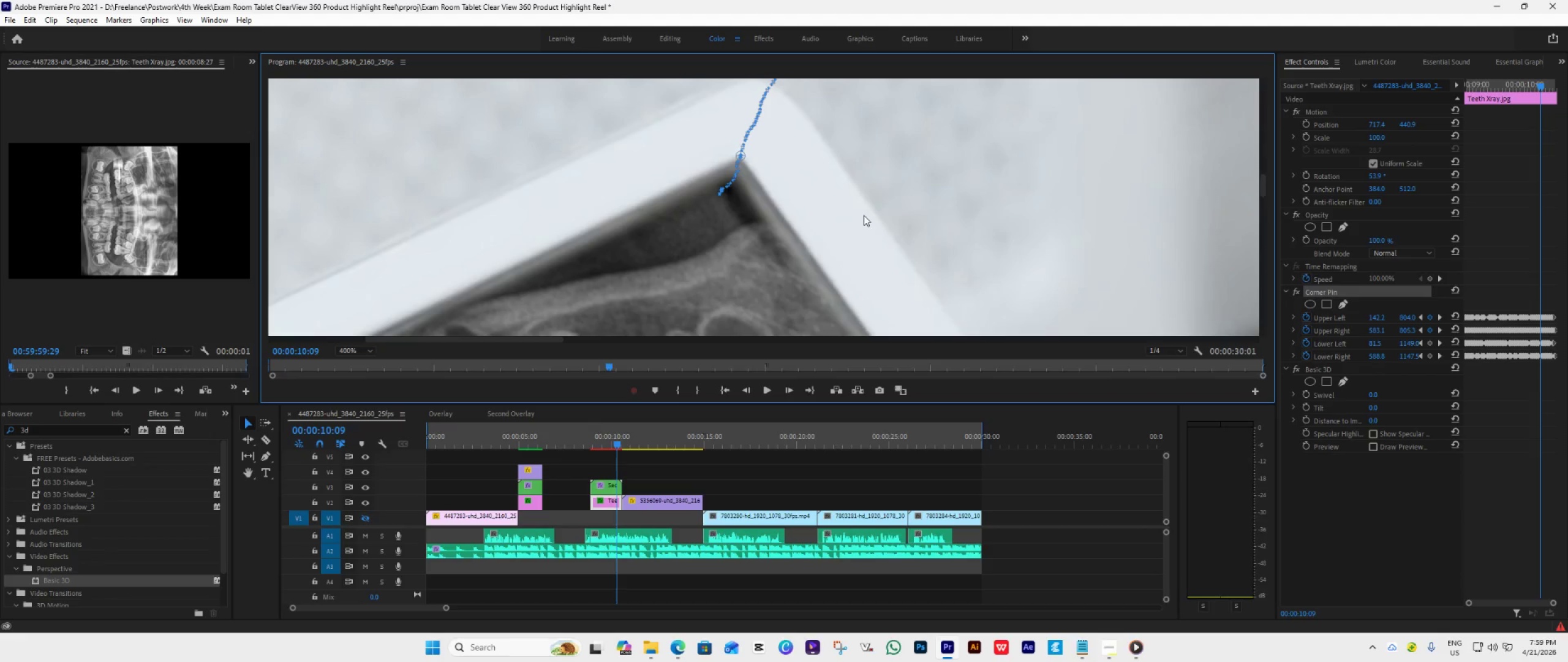 
scroll: coordinate [864, 215], scroll_direction: up, amount: 4.0
 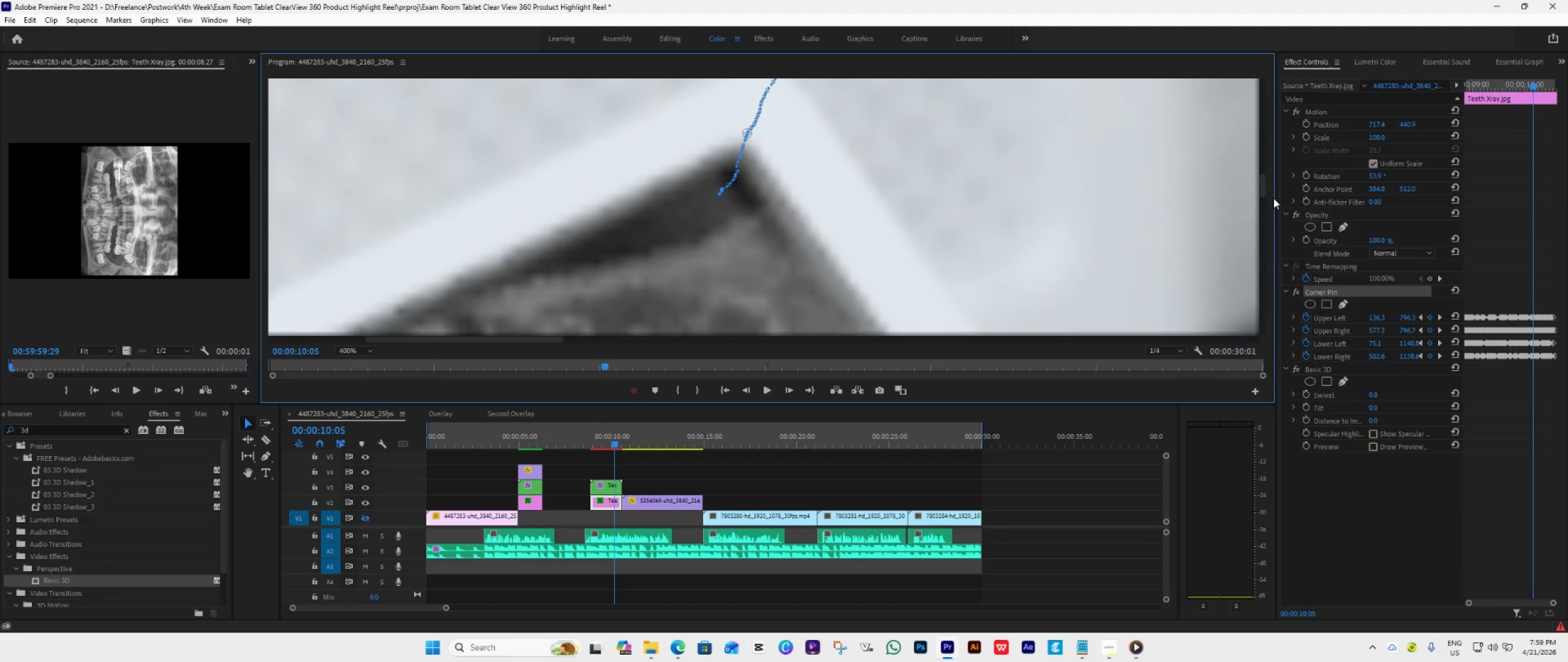 
left_click_drag(start_coordinate=[1262, 187], to_coordinate=[1259, 178])
 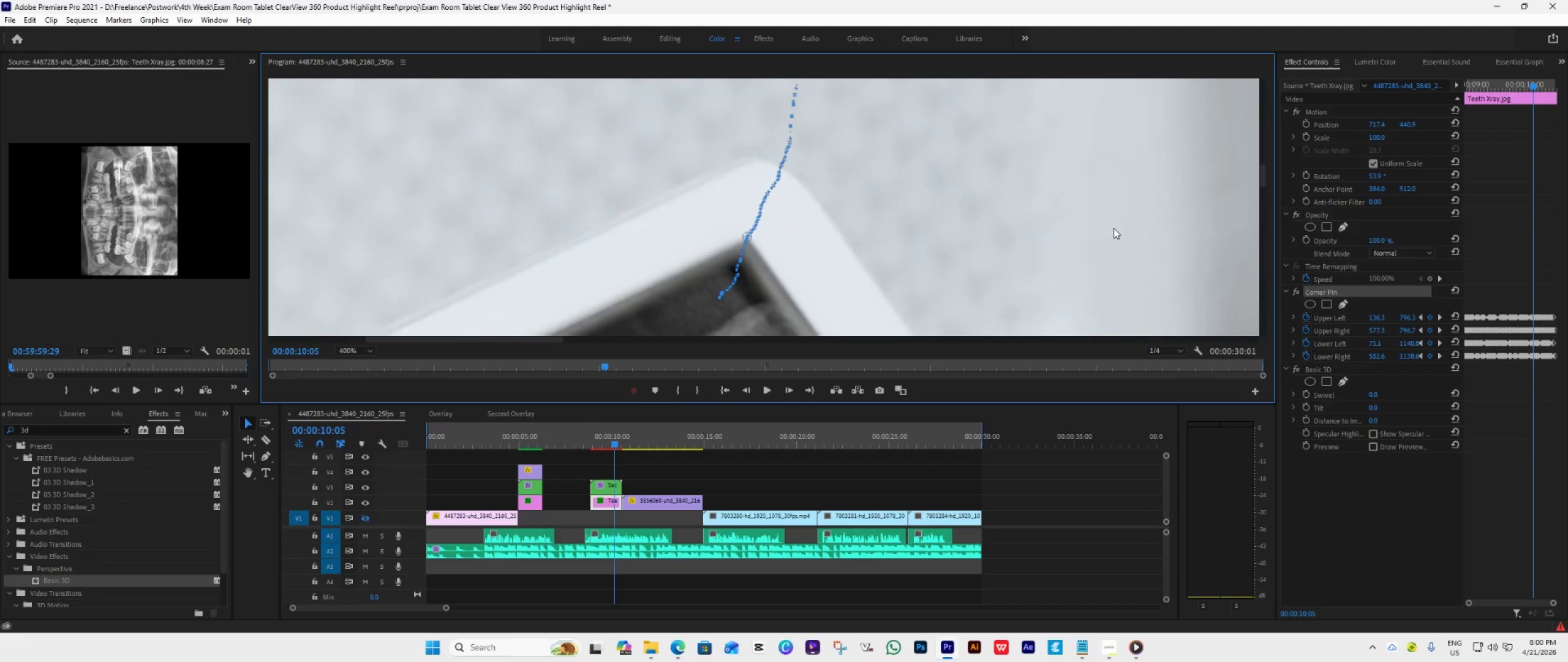 
scroll: coordinate [1114, 228], scroll_direction: up, amount: 2.0
 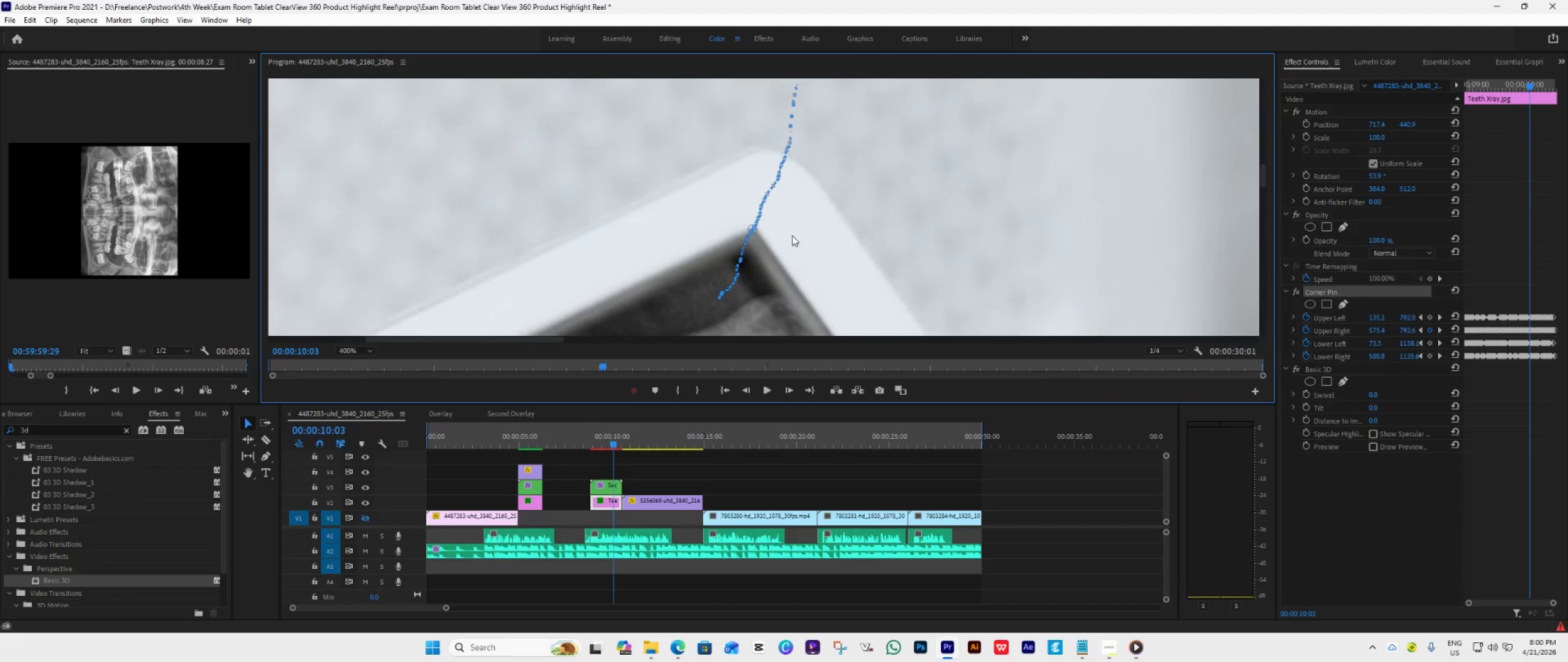 
left_click_drag(start_coordinate=[755, 231], to_coordinate=[755, 226])
 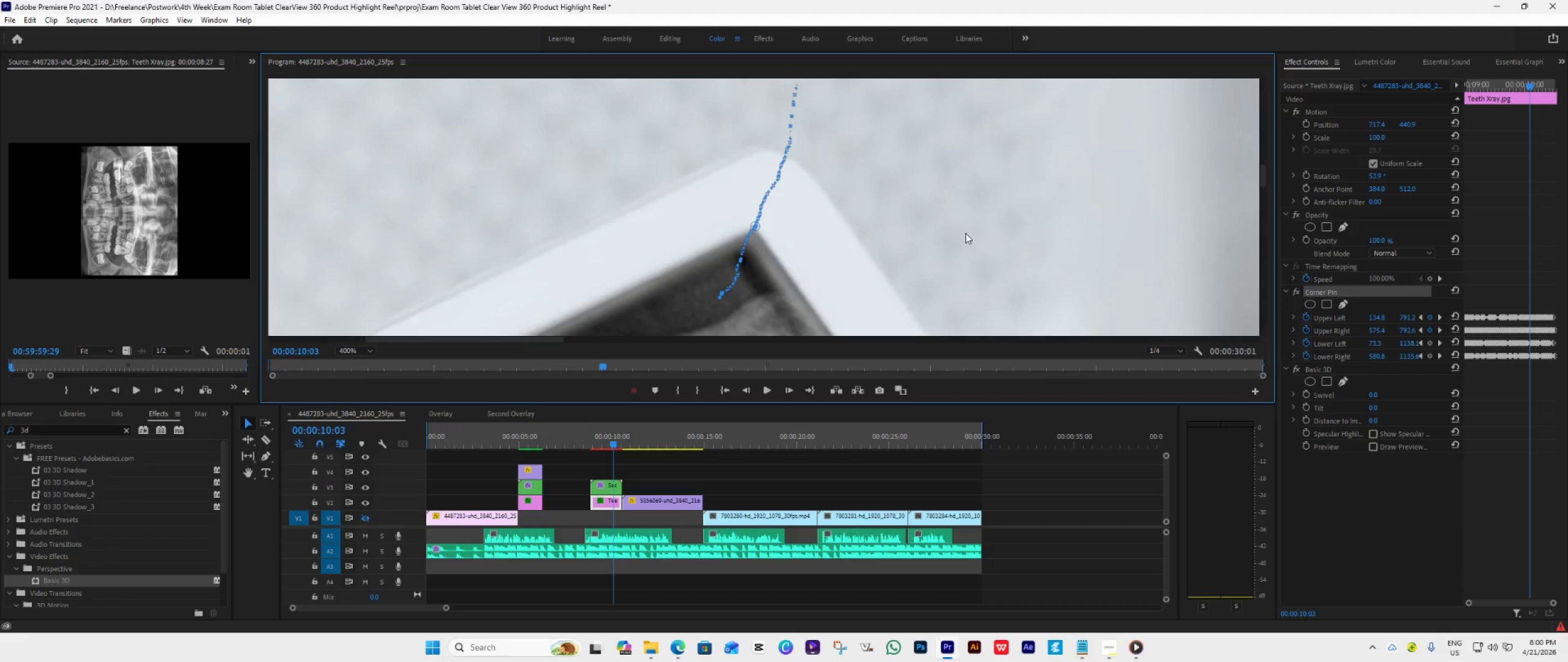 
scroll: coordinate [881, 228], scroll_direction: up, amount: 5.0
 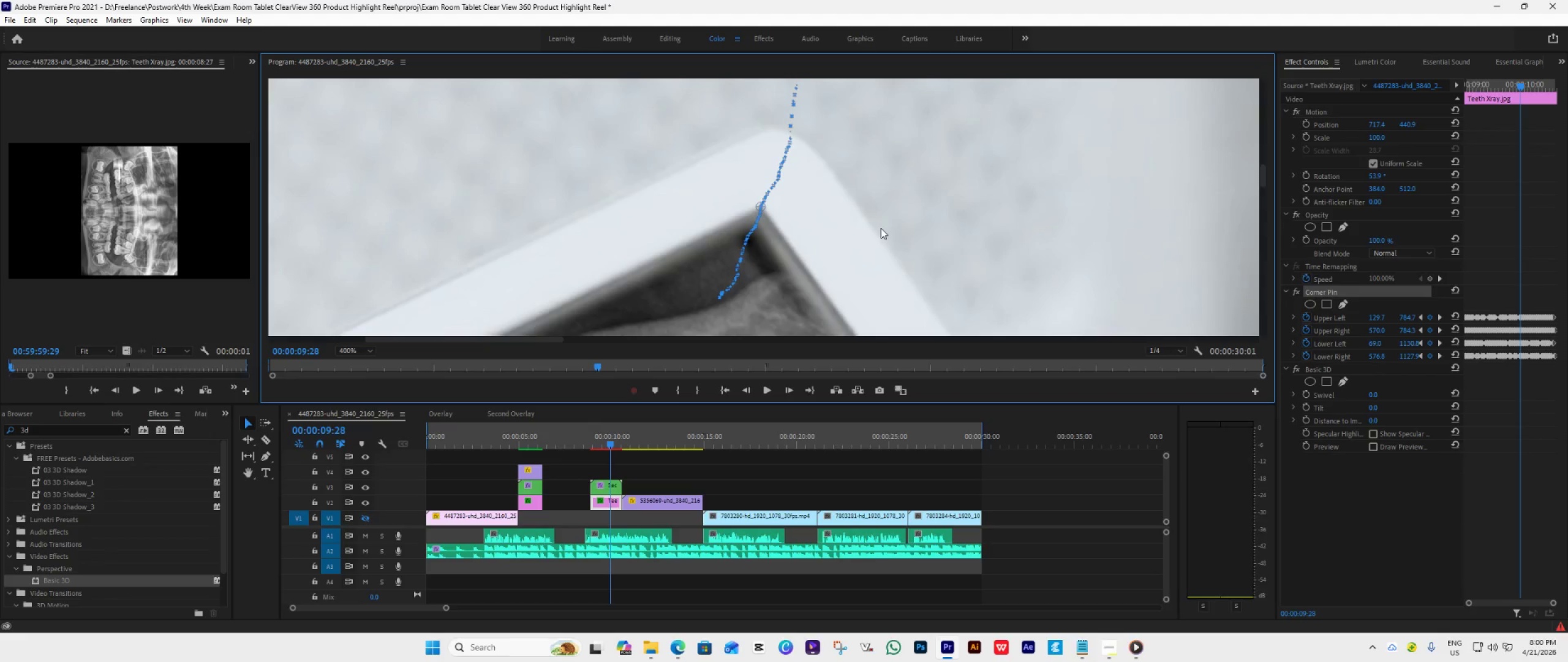 
scroll: coordinate [881, 228], scroll_direction: up, amount: 1.0
 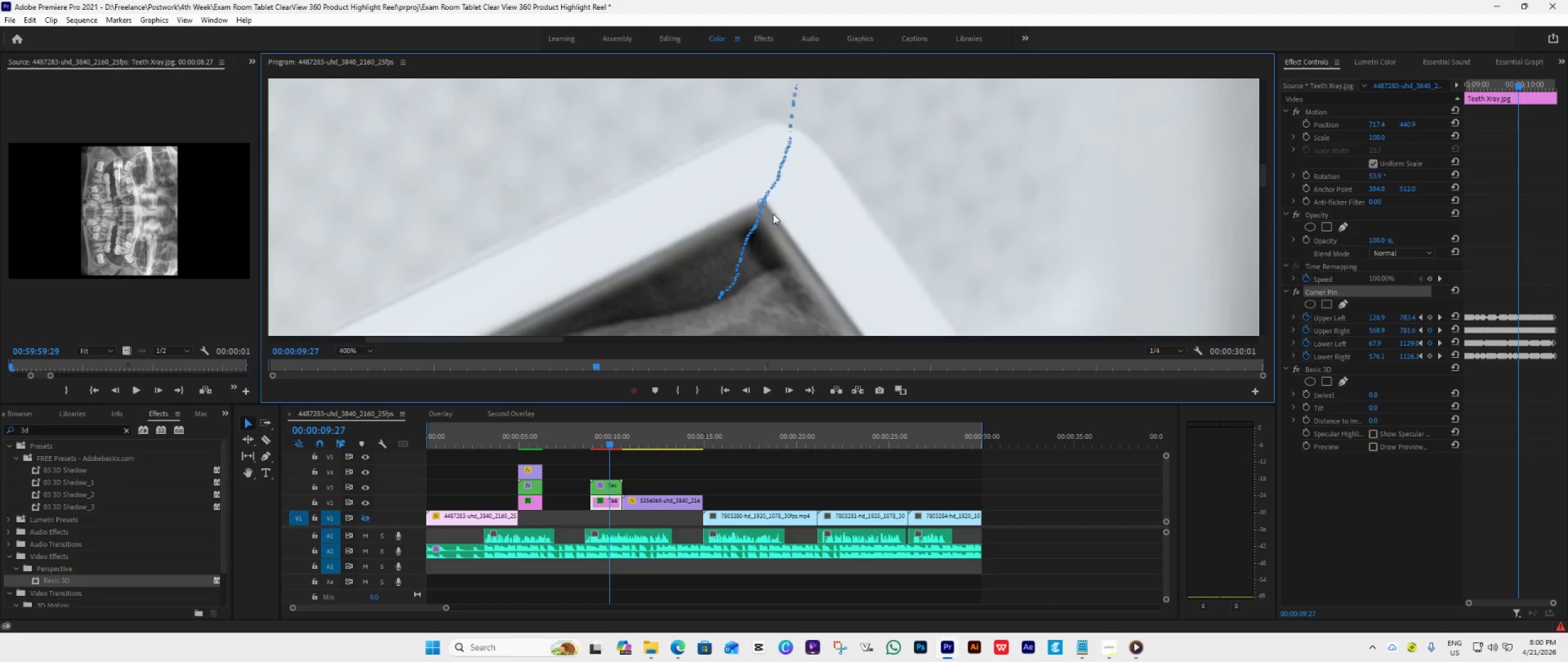 
left_click_drag(start_coordinate=[765, 204], to_coordinate=[765, 198])
 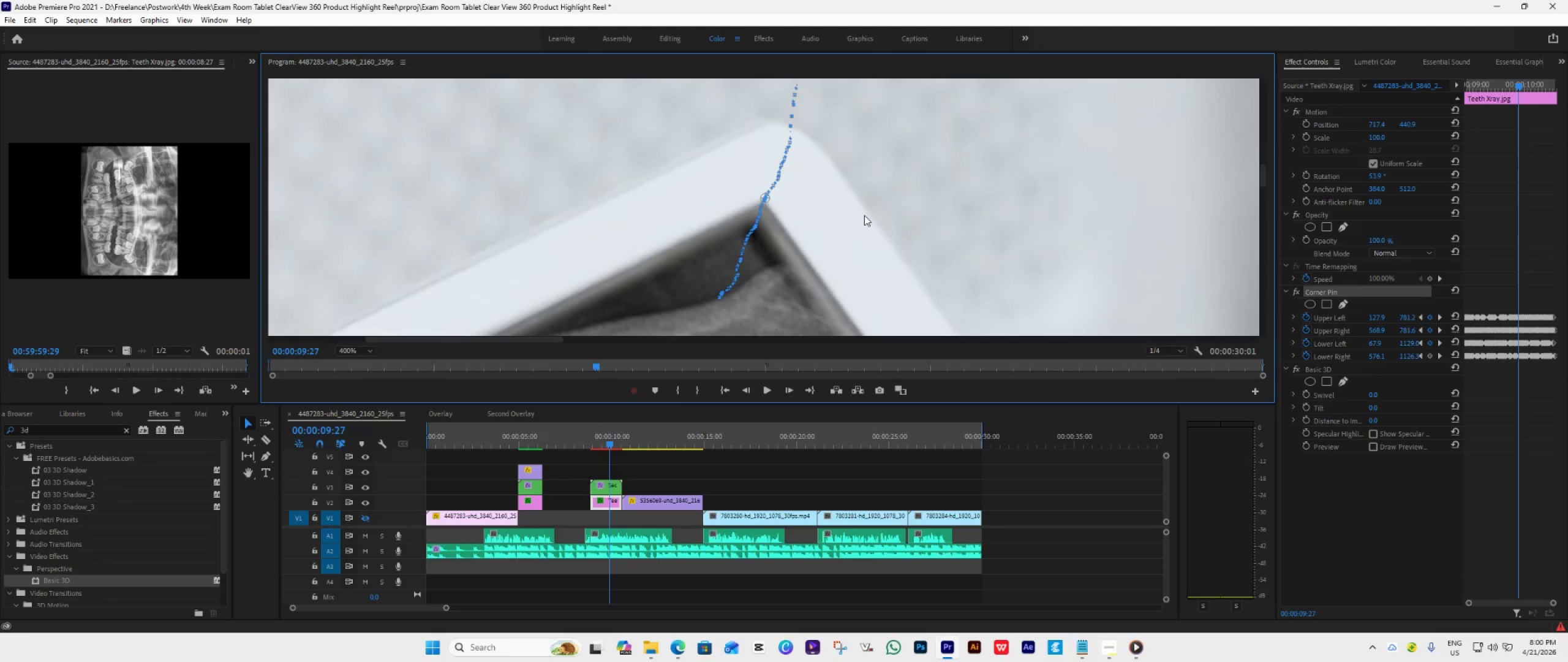 
scroll: coordinate [864, 215], scroll_direction: up, amount: 5.0
 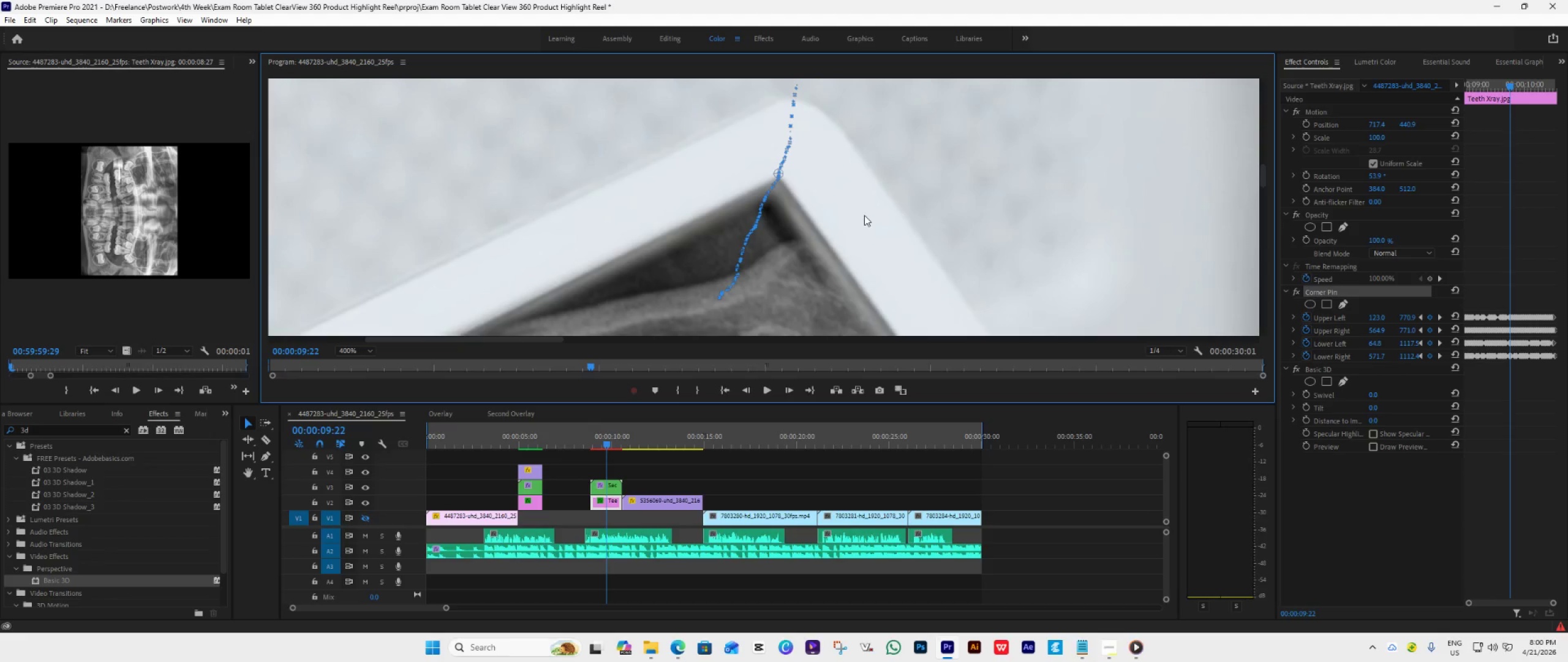 
scroll: coordinate [864, 215], scroll_direction: up, amount: 1.0
 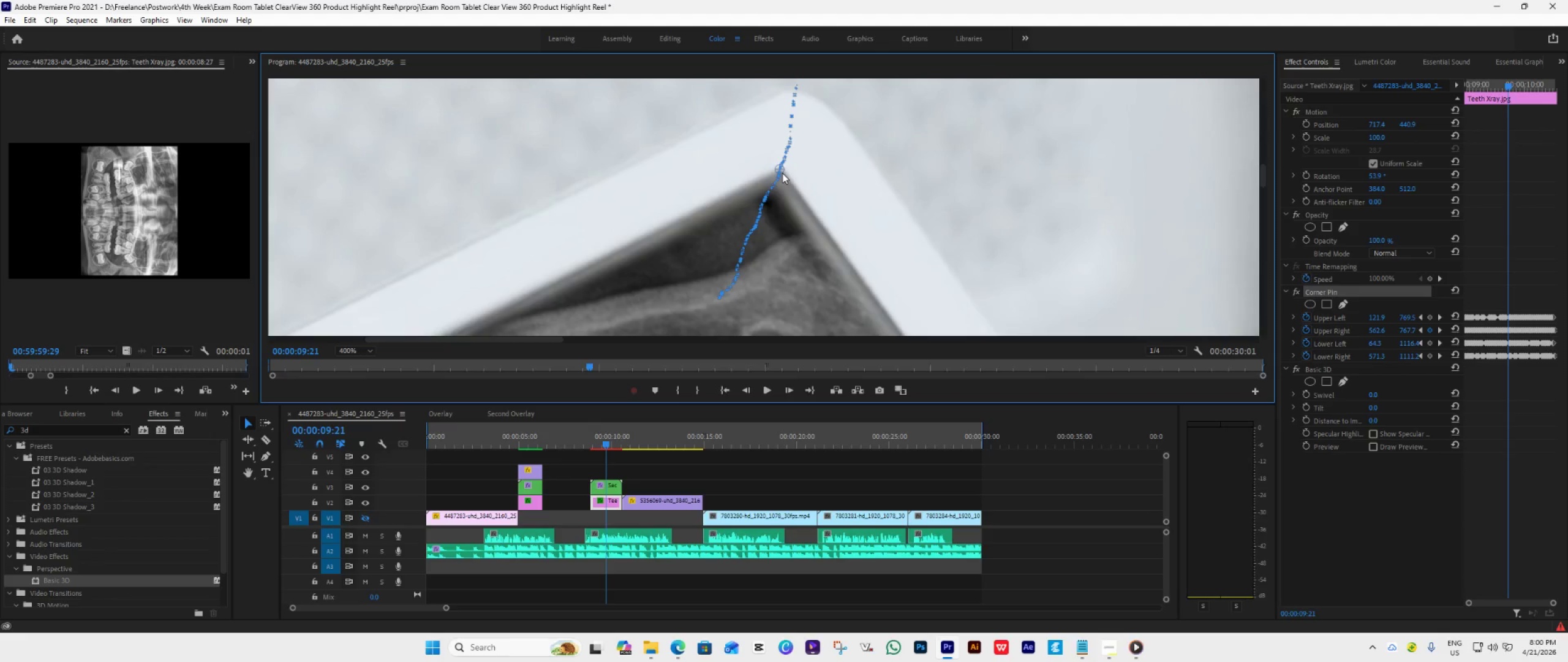 
left_click_drag(start_coordinate=[782, 169], to_coordinate=[782, 166])
 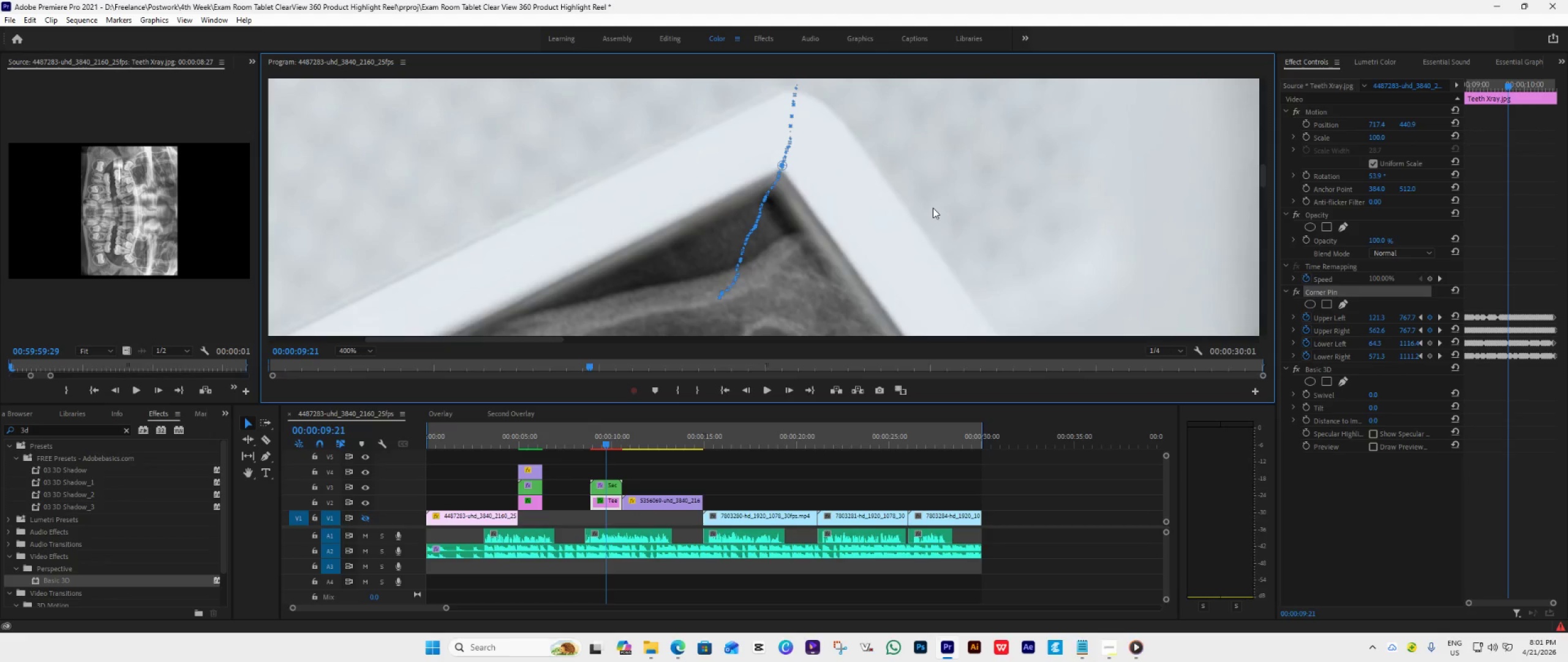 
scroll: coordinate [933, 208], scroll_direction: up, amount: 1.0
 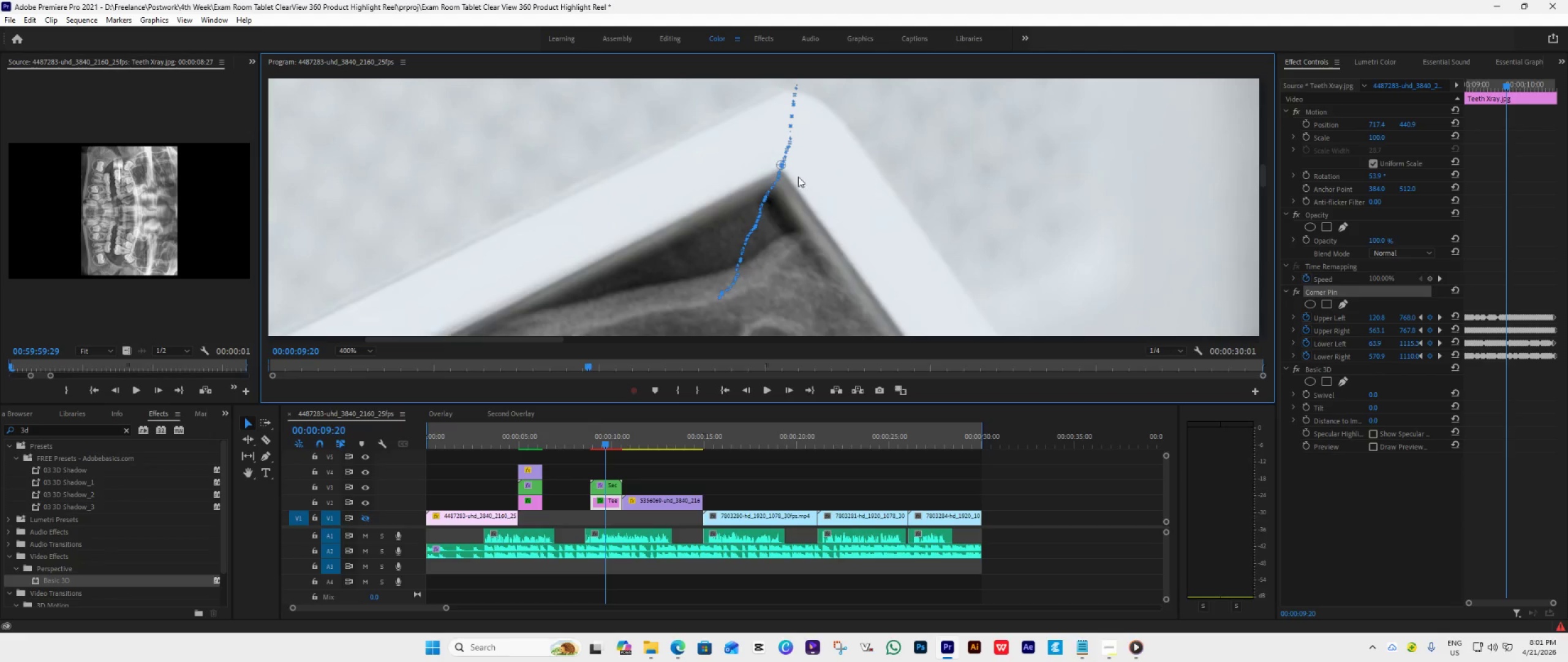 
left_click_drag(start_coordinate=[777, 164], to_coordinate=[781, 166])
 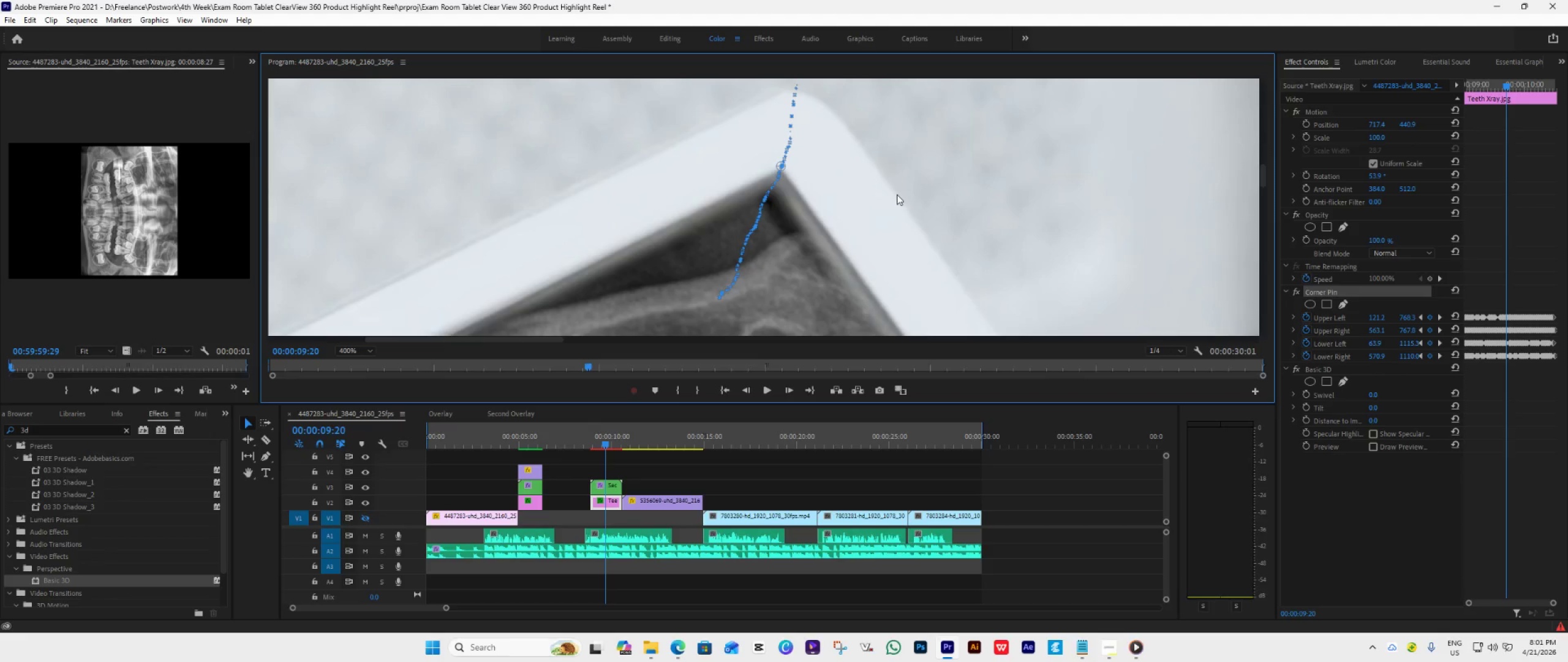 
scroll: coordinate [897, 194], scroll_direction: up, amount: 2.0
 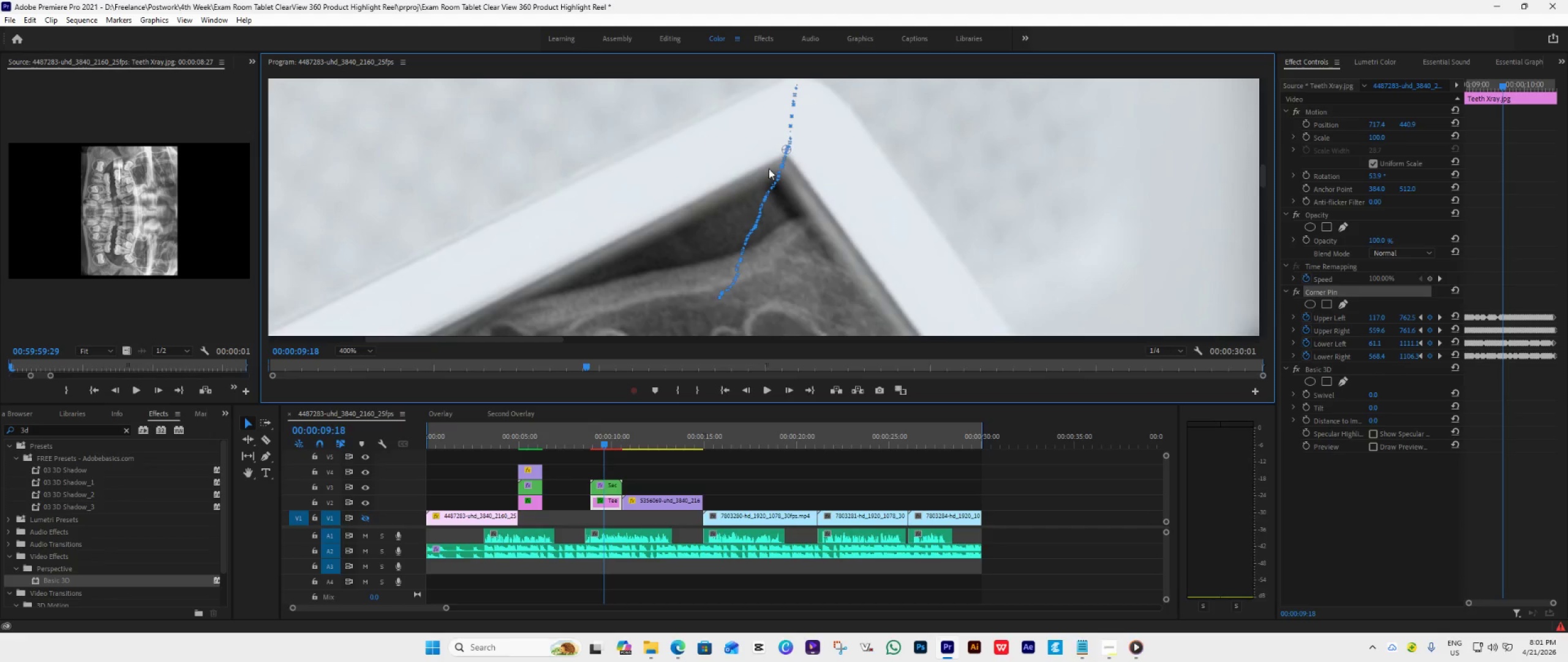 
wait(7.54)
 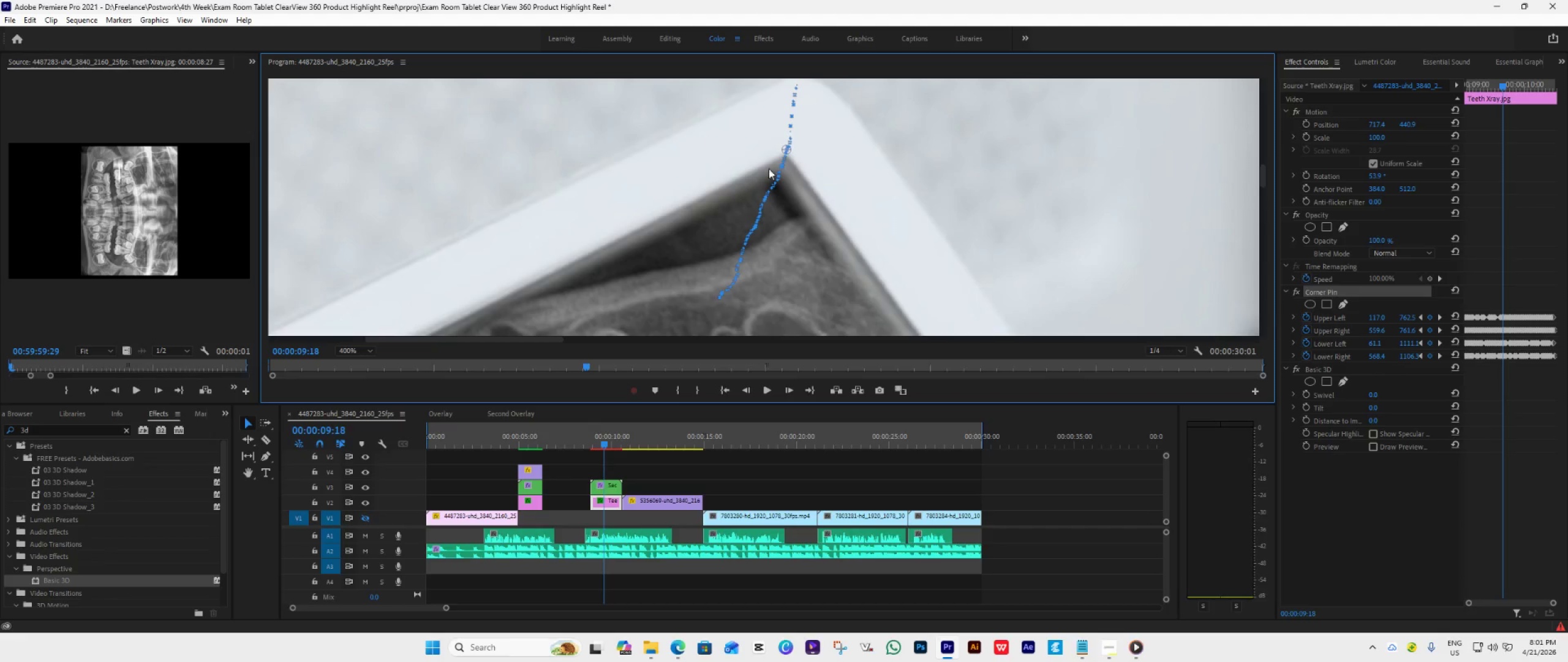 
scroll: coordinate [840, 189], scroll_direction: up, amount: 2.0
 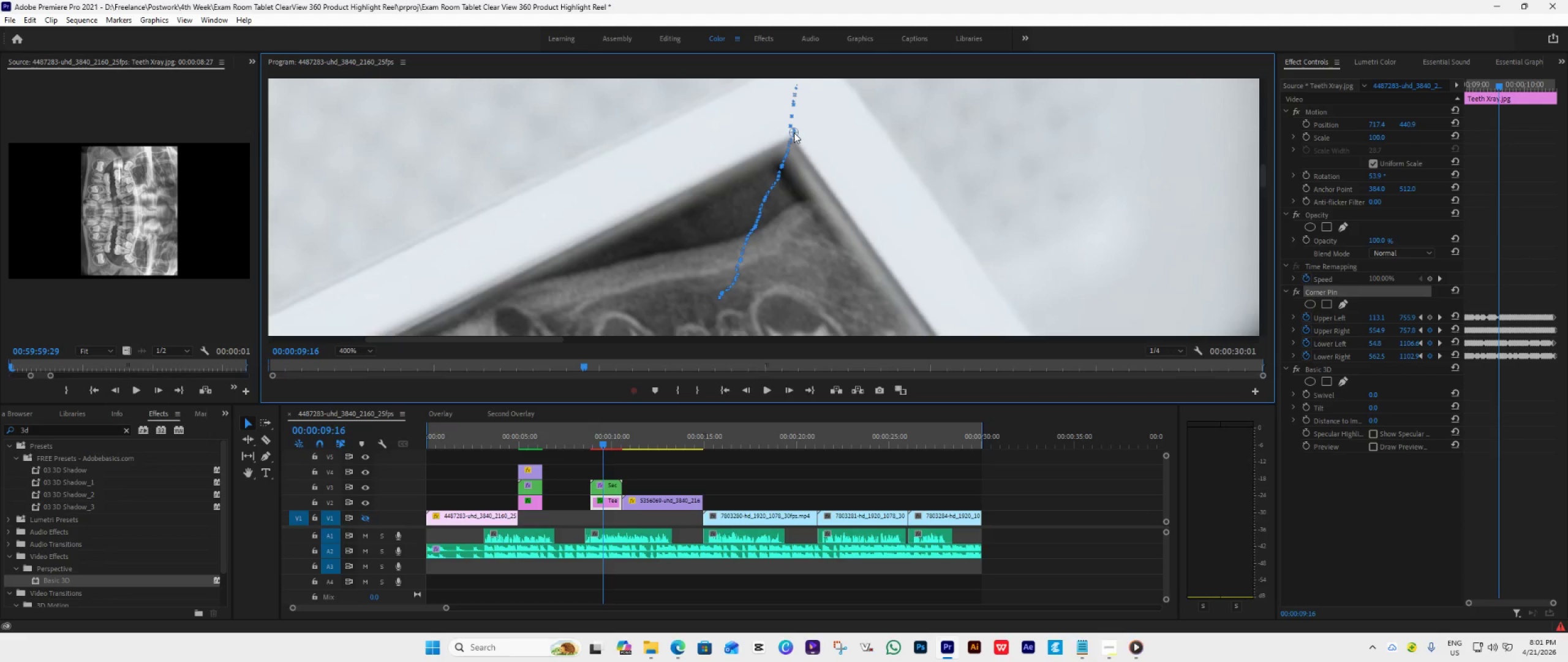 
wait(9.91)
 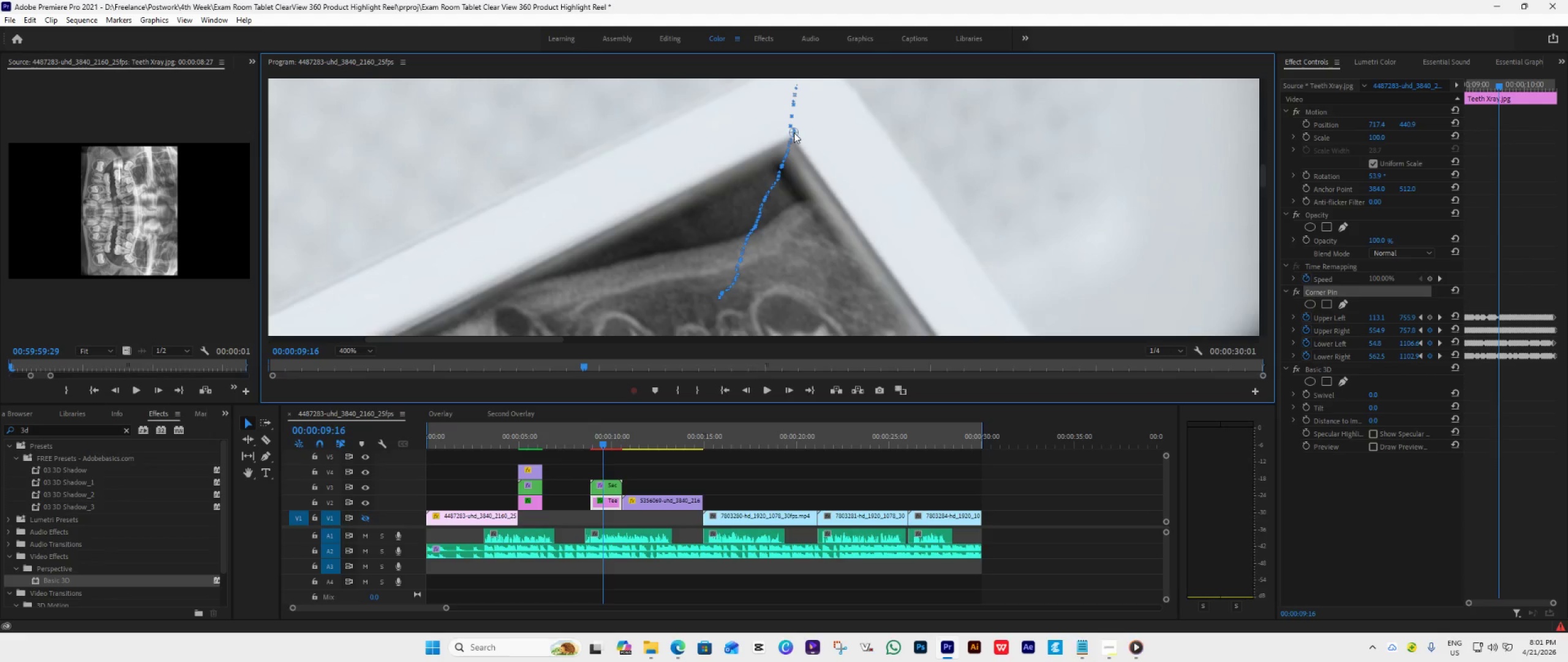 
left_click_drag(start_coordinate=[798, 132], to_coordinate=[793, 135])
 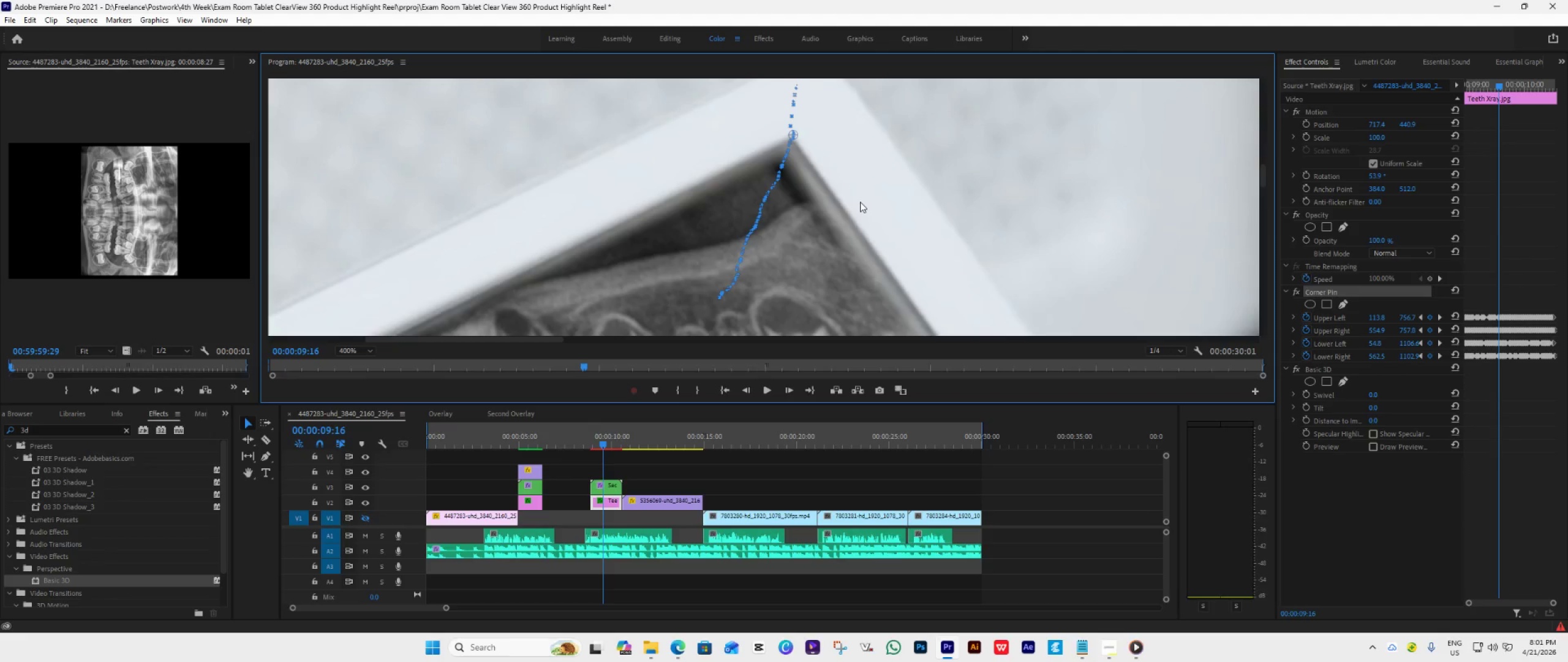 
scroll: coordinate [860, 202], scroll_direction: up, amount: 1.0
 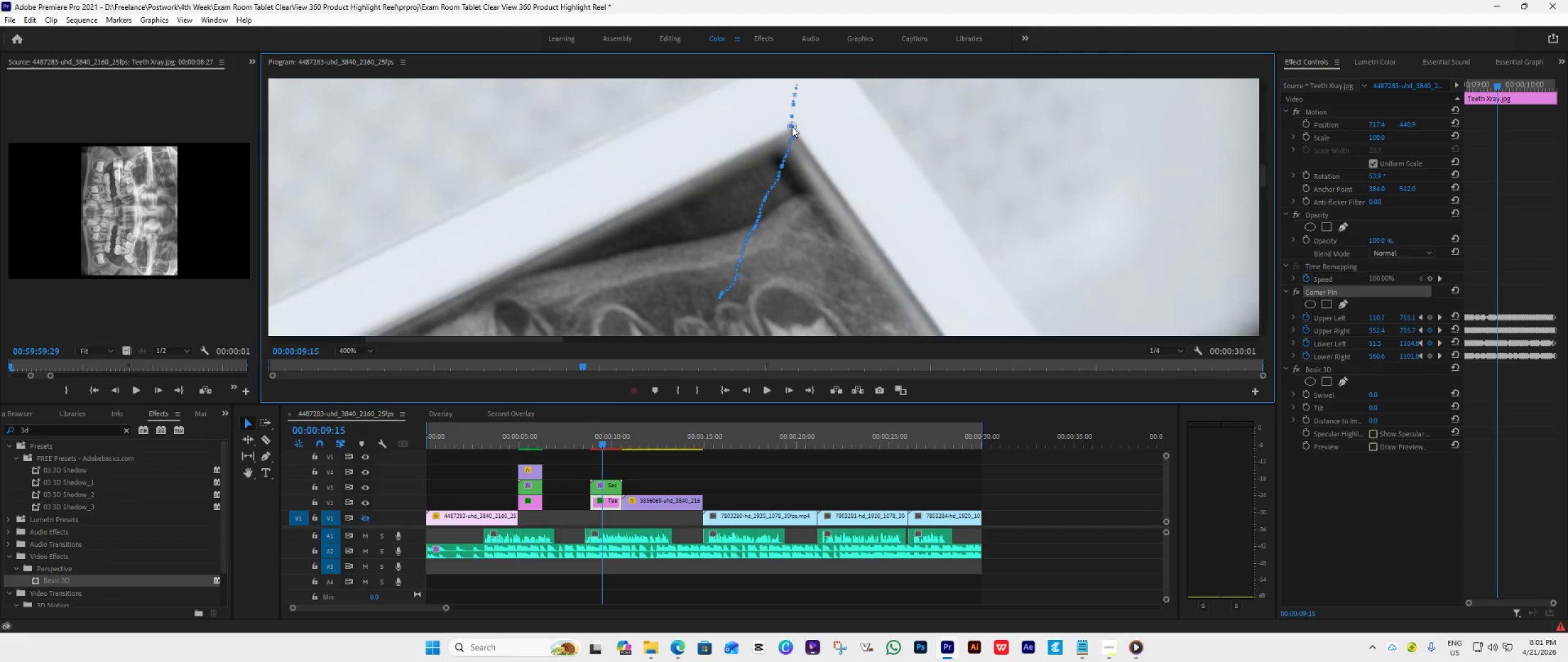 
wait(7.05)
 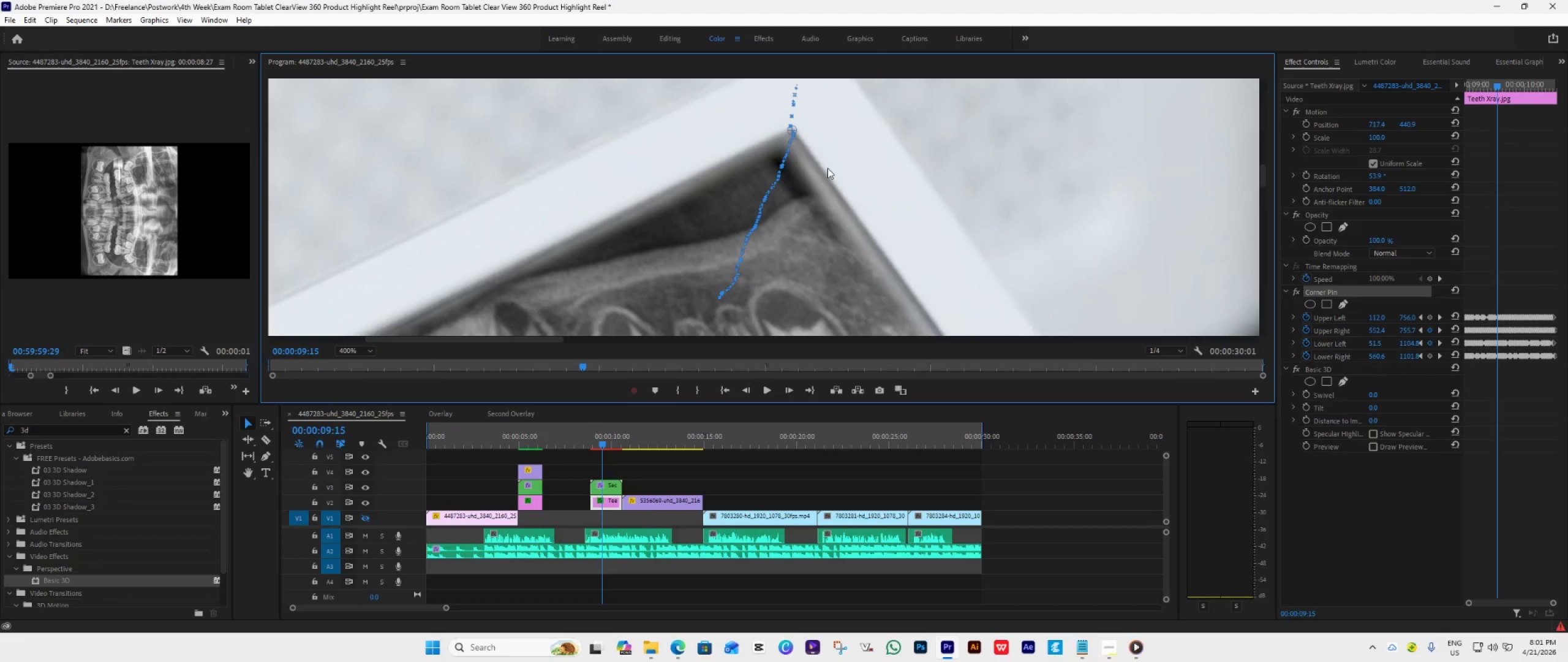 
left_click([793, 126])
 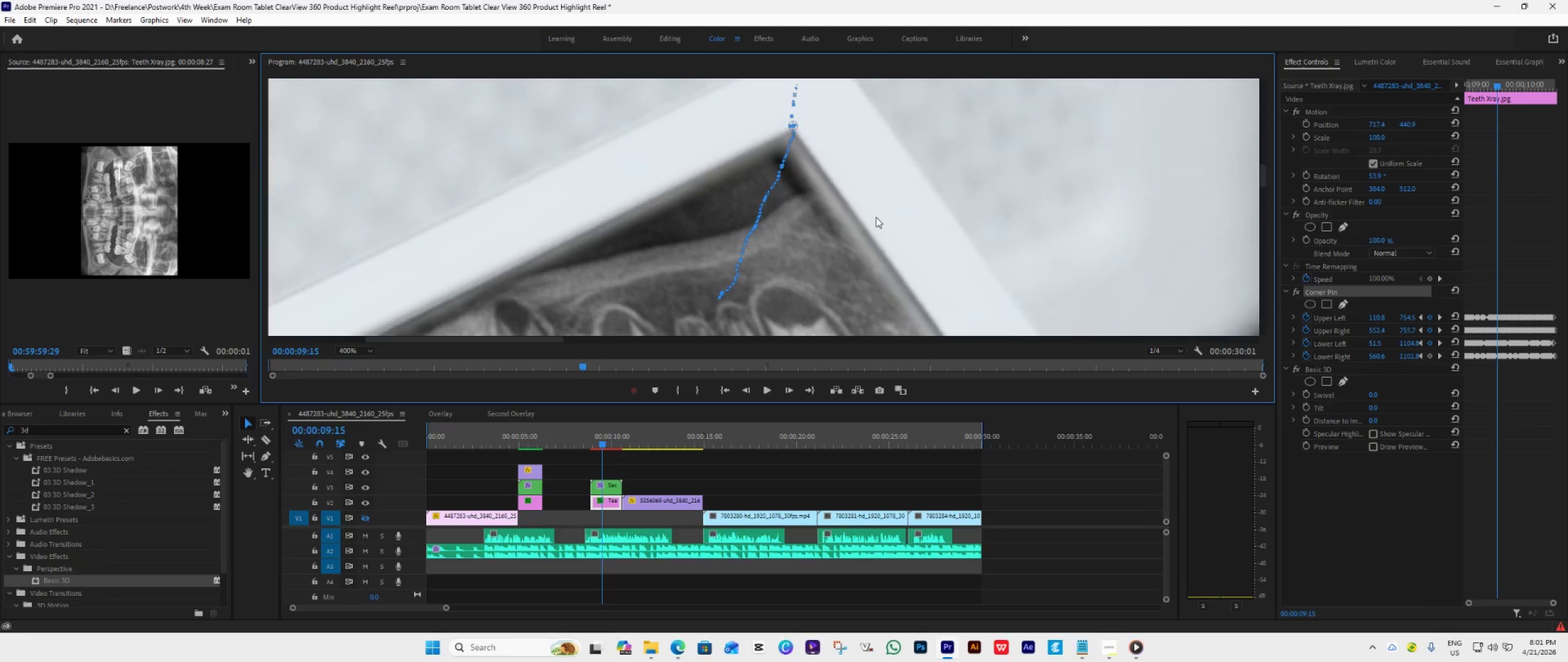 
scroll: coordinate [879, 214], scroll_direction: up, amount: 5.0
 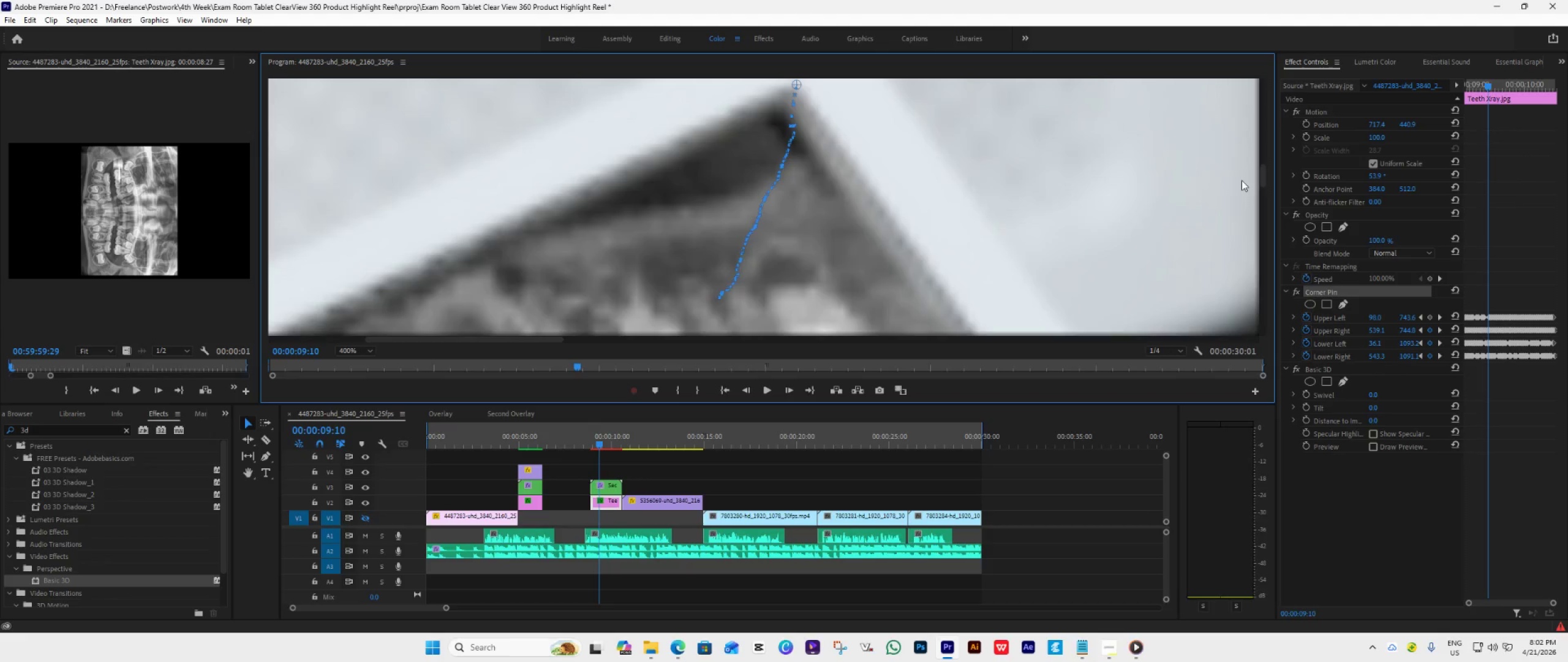 
left_click_drag(start_coordinate=[1264, 172], to_coordinate=[1264, 165])
 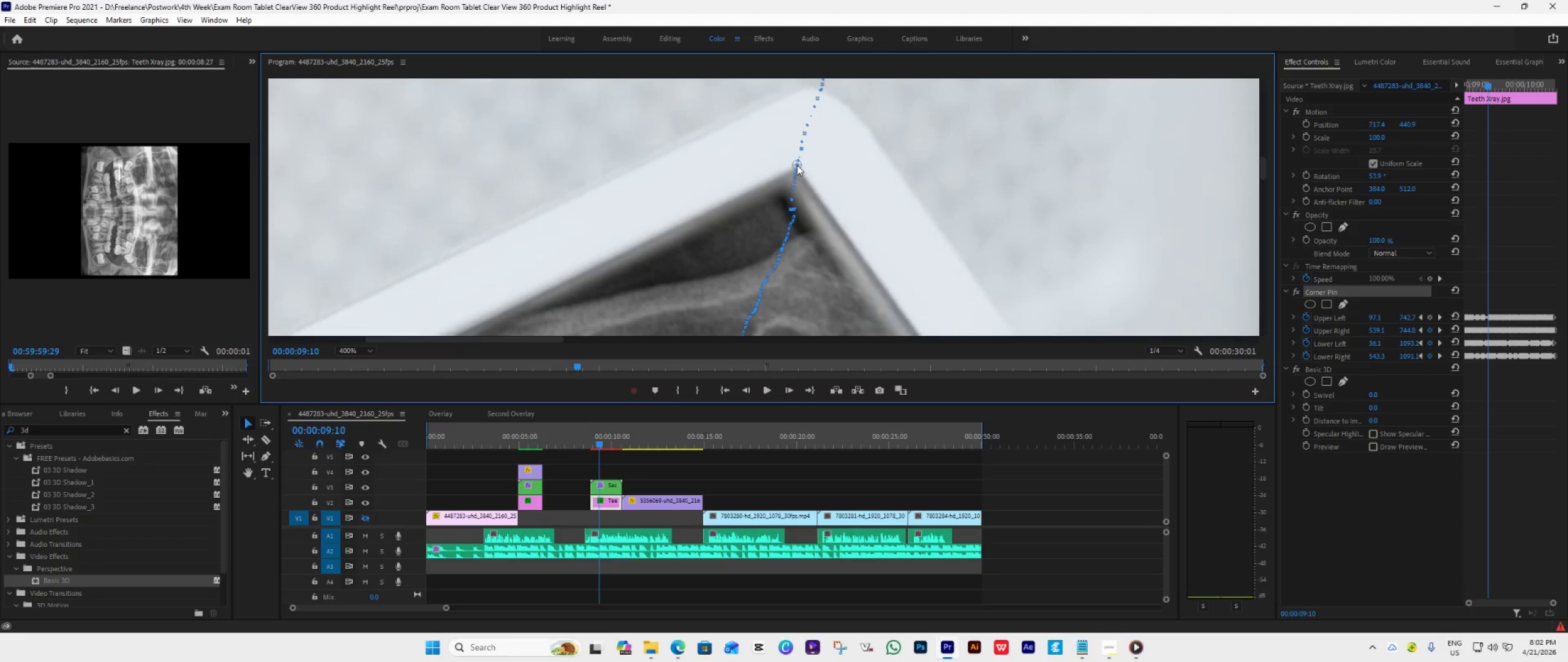 
wait(5.84)
 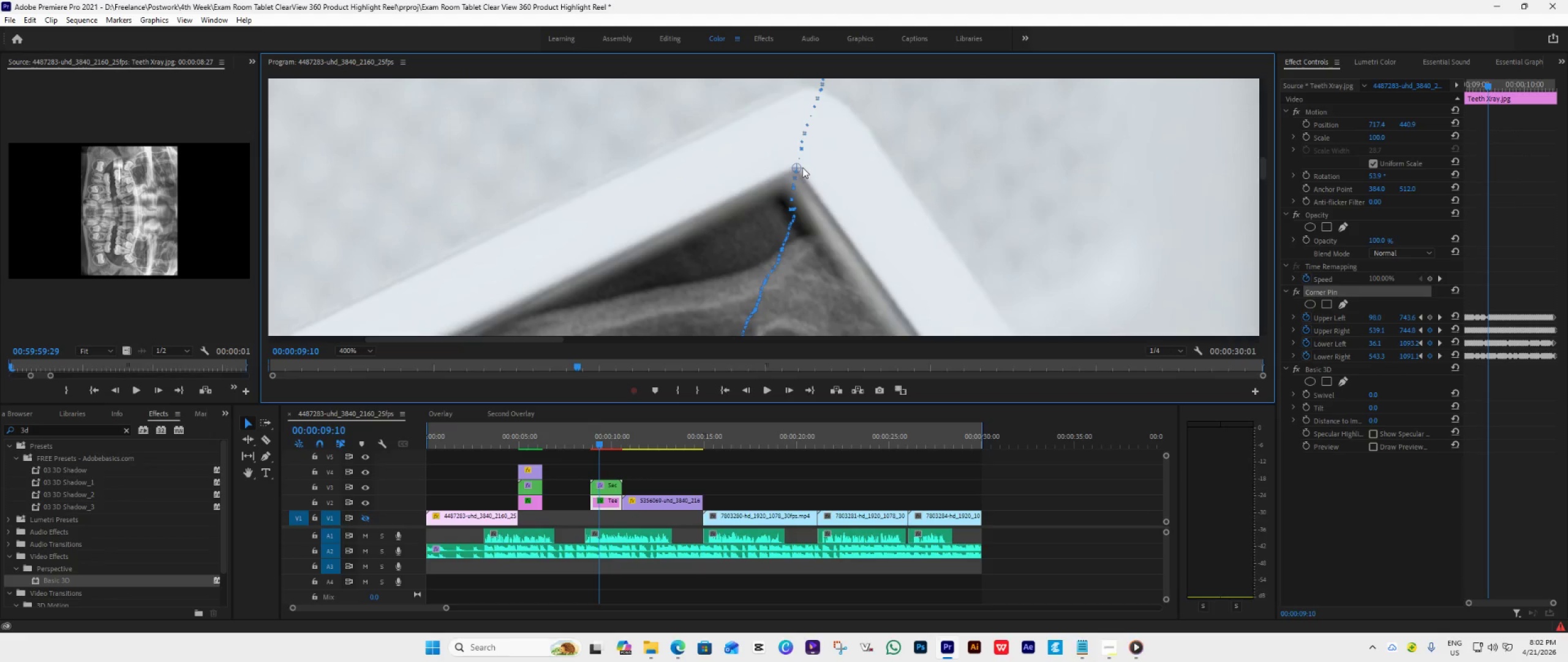 
scroll: coordinate [920, 204], scroll_direction: up, amount: 1.0
 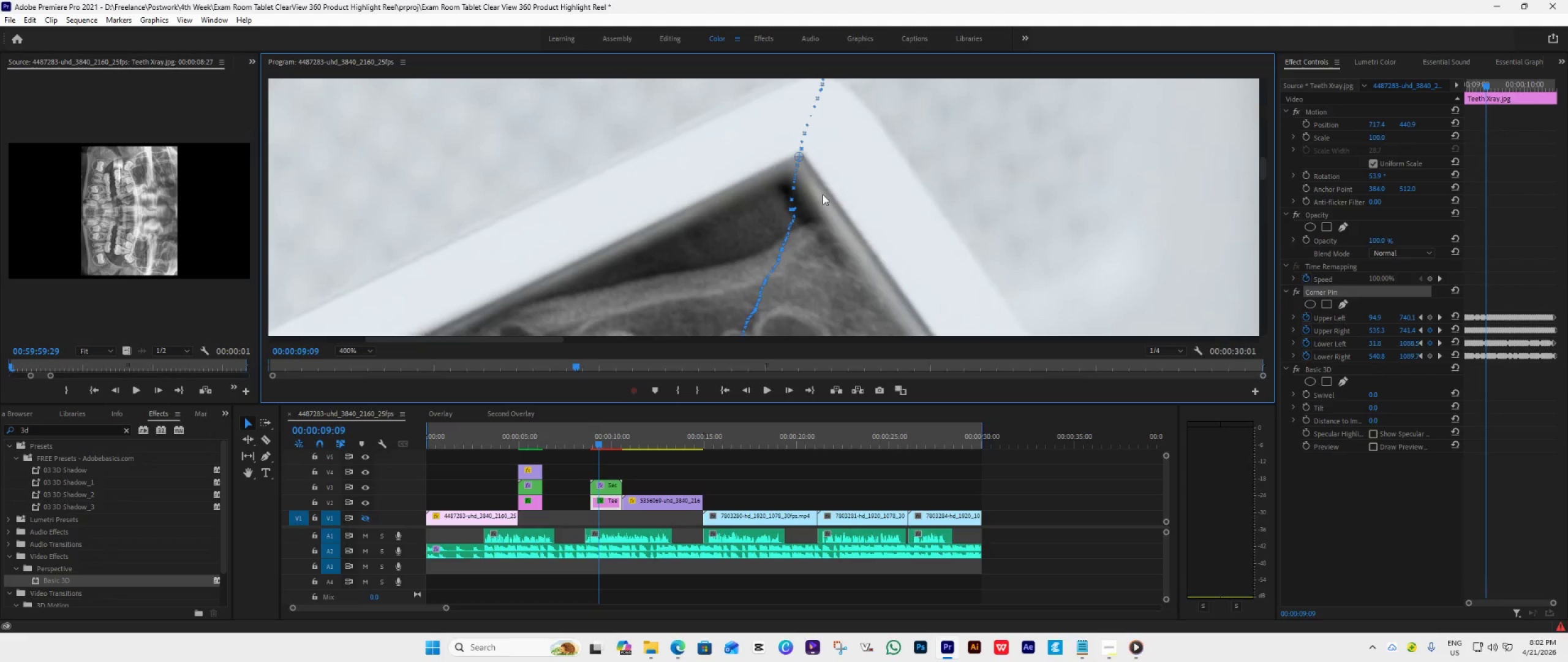 
left_click_drag(start_coordinate=[801, 153], to_coordinate=[801, 150])
 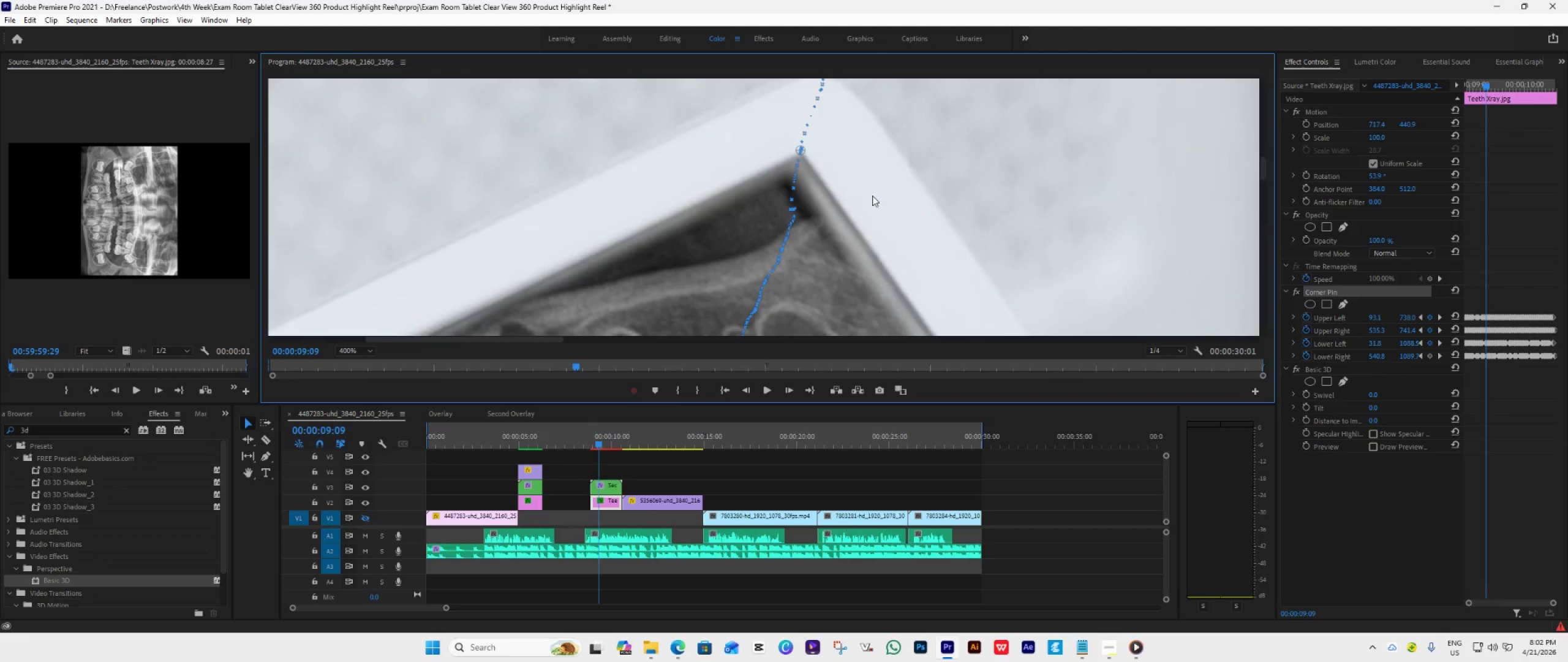 
scroll: coordinate [873, 196], scroll_direction: up, amount: 2.0
 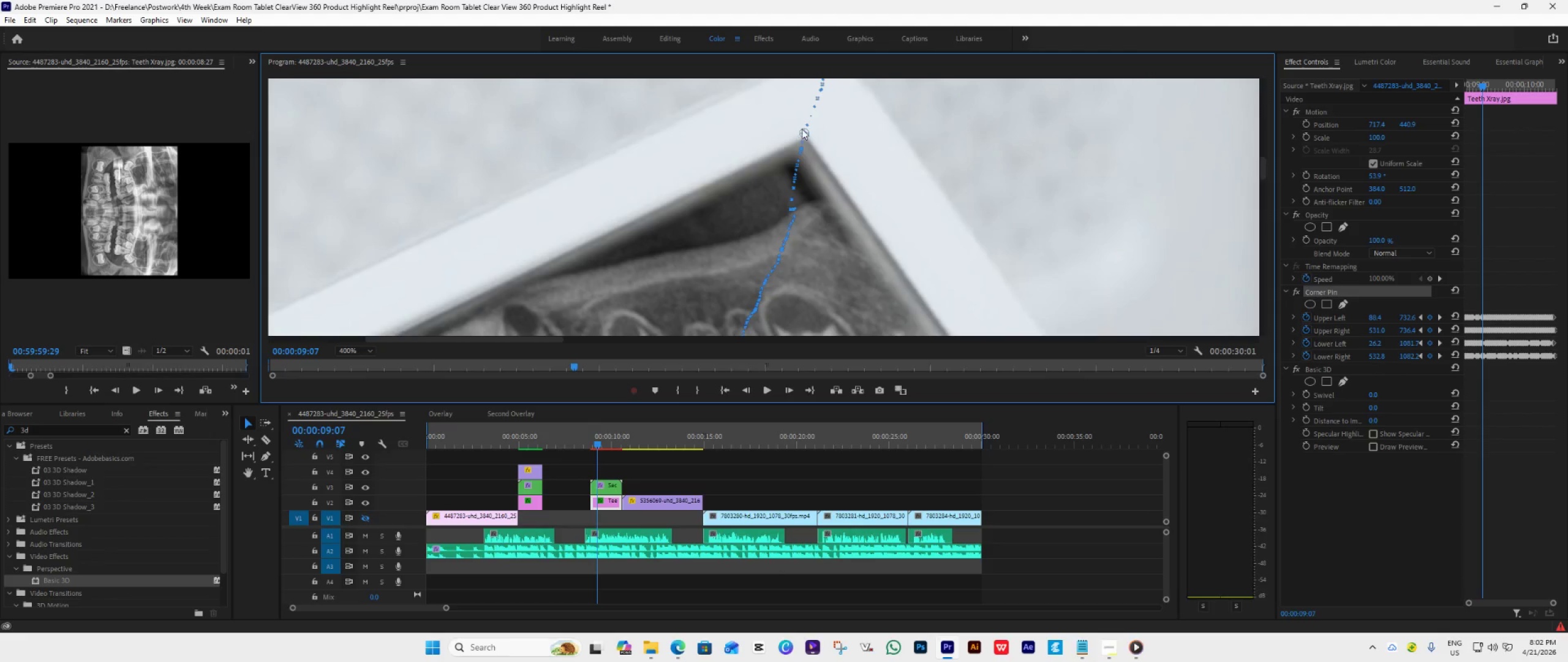 
left_click_drag(start_coordinate=[805, 129], to_coordinate=[806, 135])
 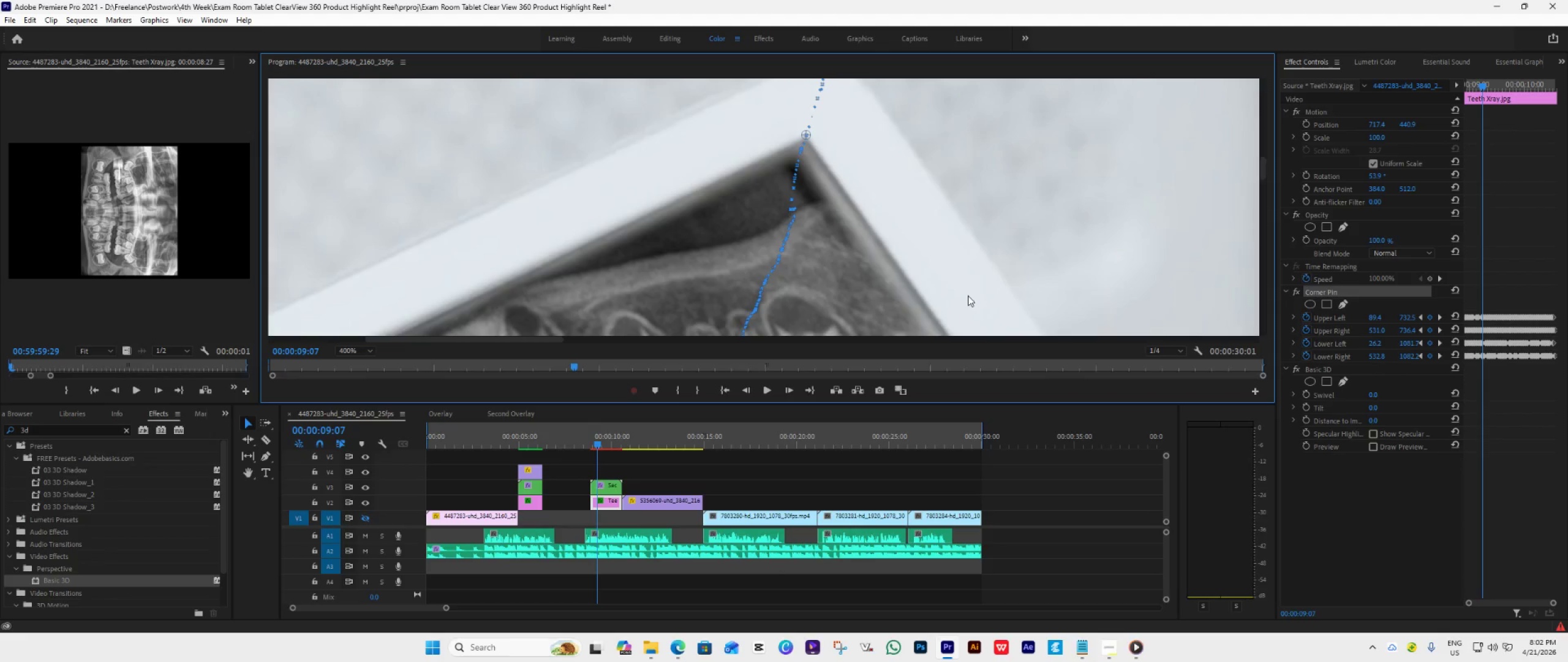 
scroll: coordinate [968, 295], scroll_direction: up, amount: 2.0
 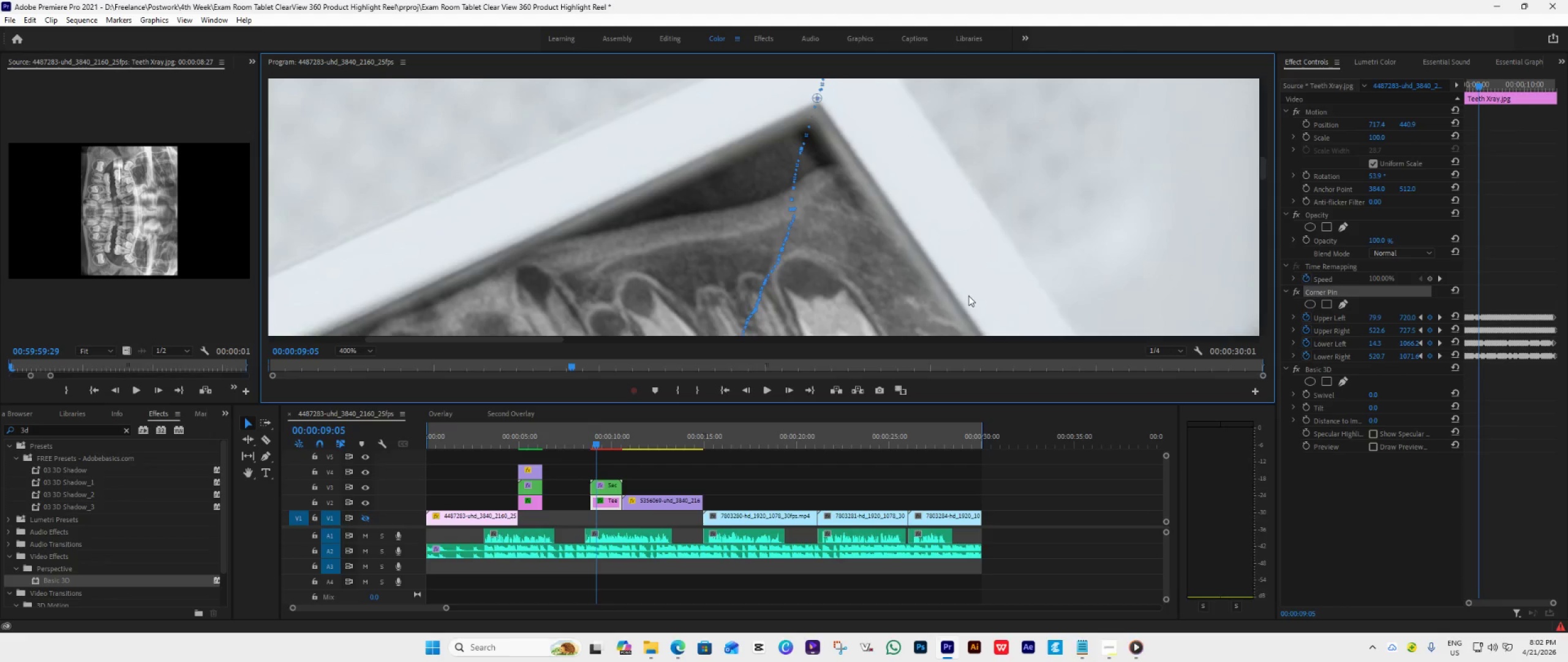 
scroll: coordinate [968, 295], scroll_direction: down, amount: 1.0
 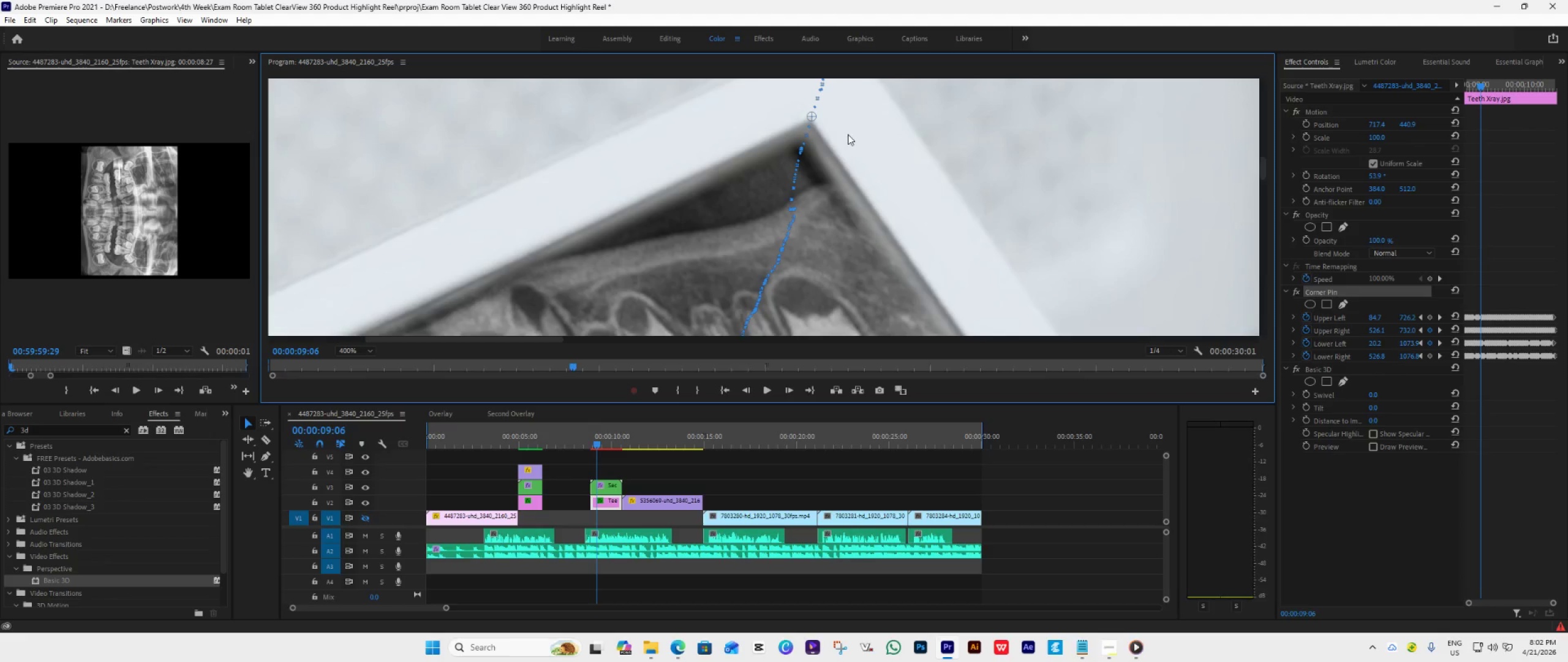 
left_click_drag(start_coordinate=[815, 118], to_coordinate=[812, 118])
 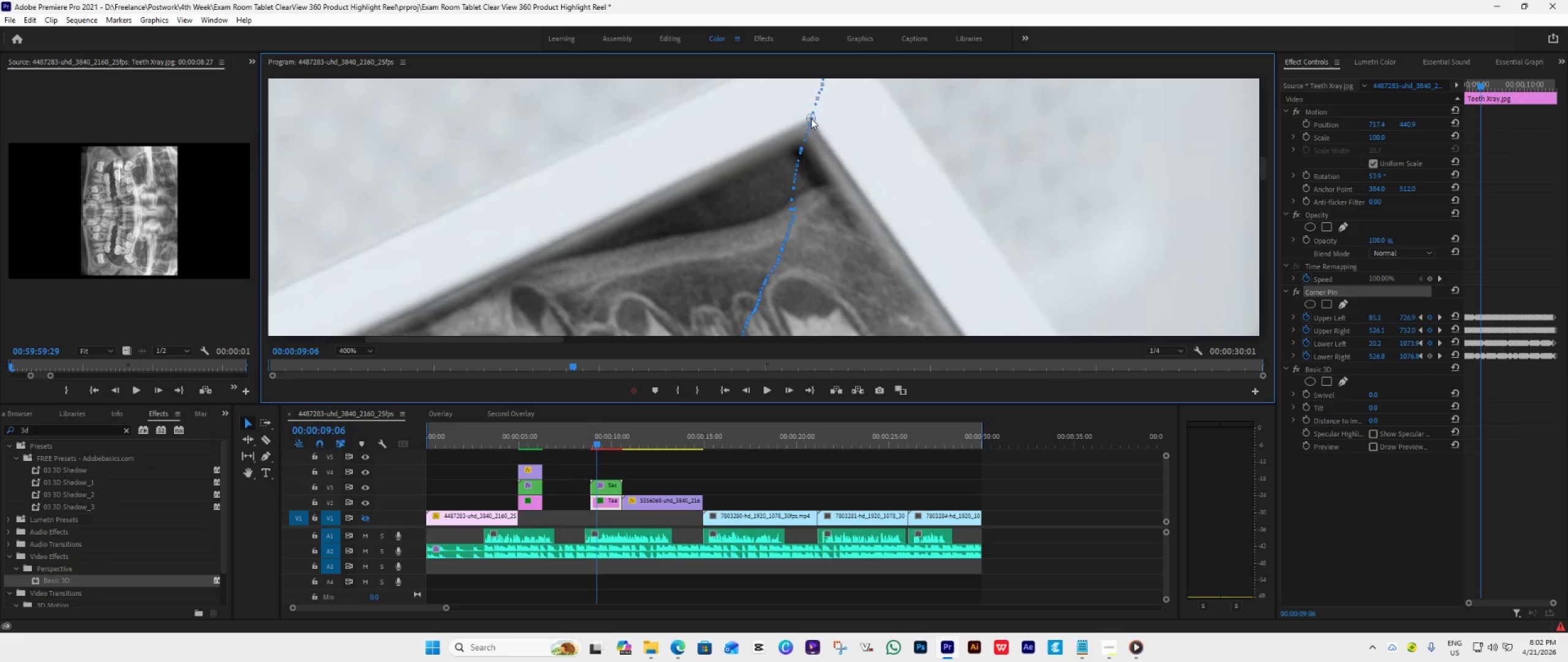 
left_click([811, 117])
 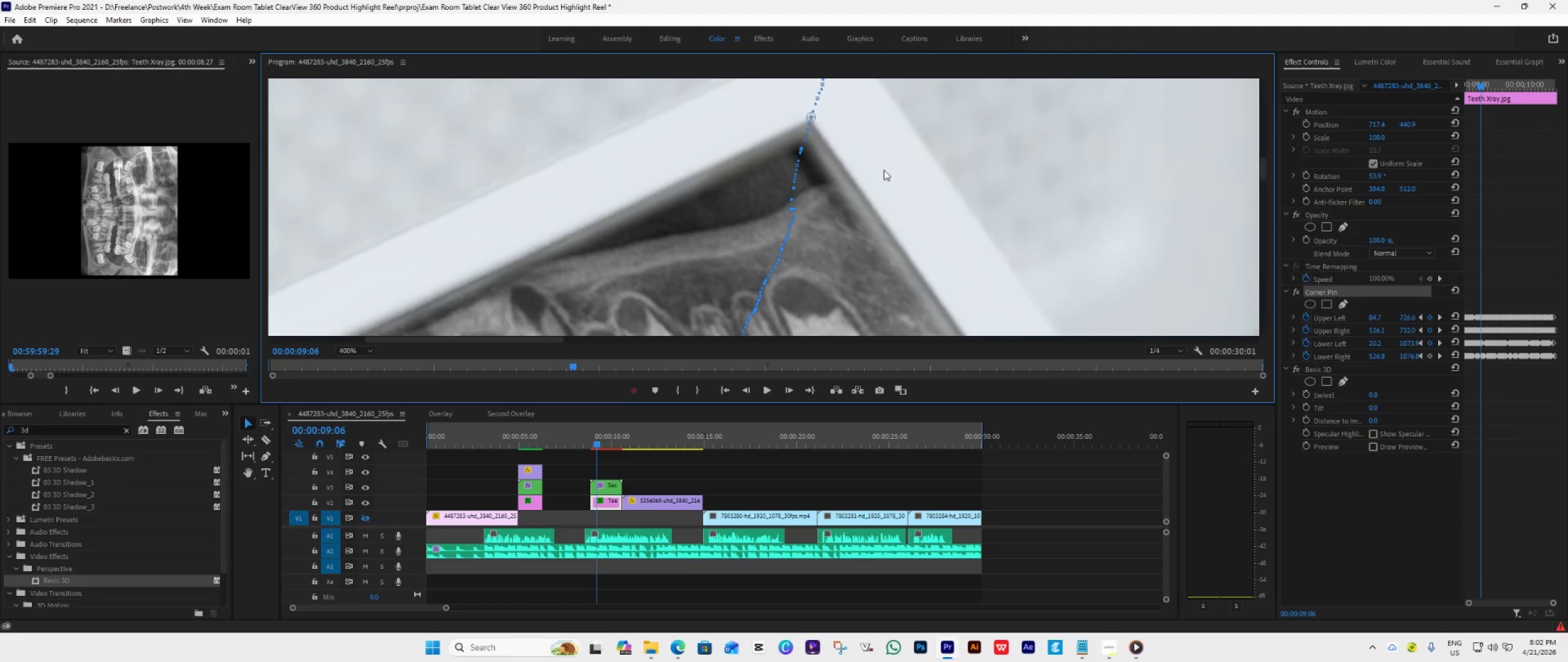 
scroll: coordinate [884, 170], scroll_direction: up, amount: 2.0
 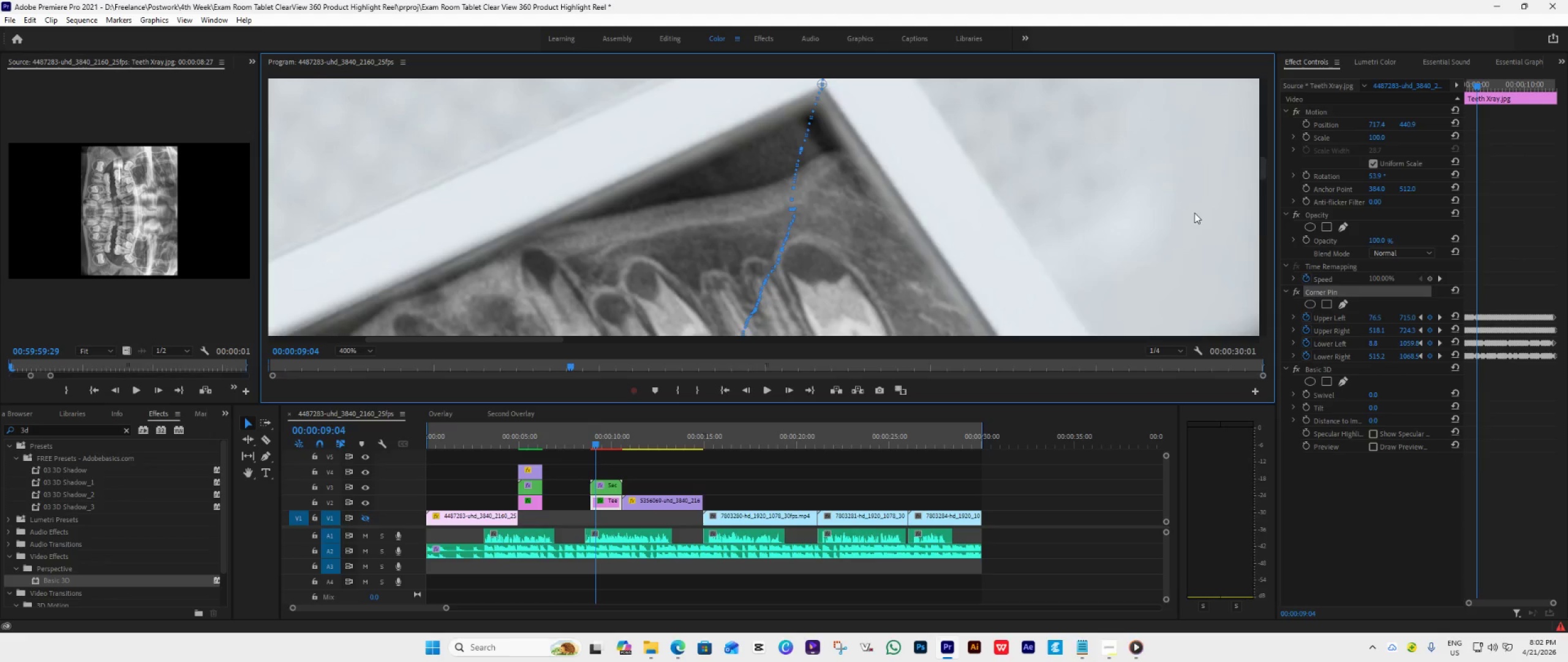 
left_click_drag(start_coordinate=[1261, 171], to_coordinate=[1261, 164])
 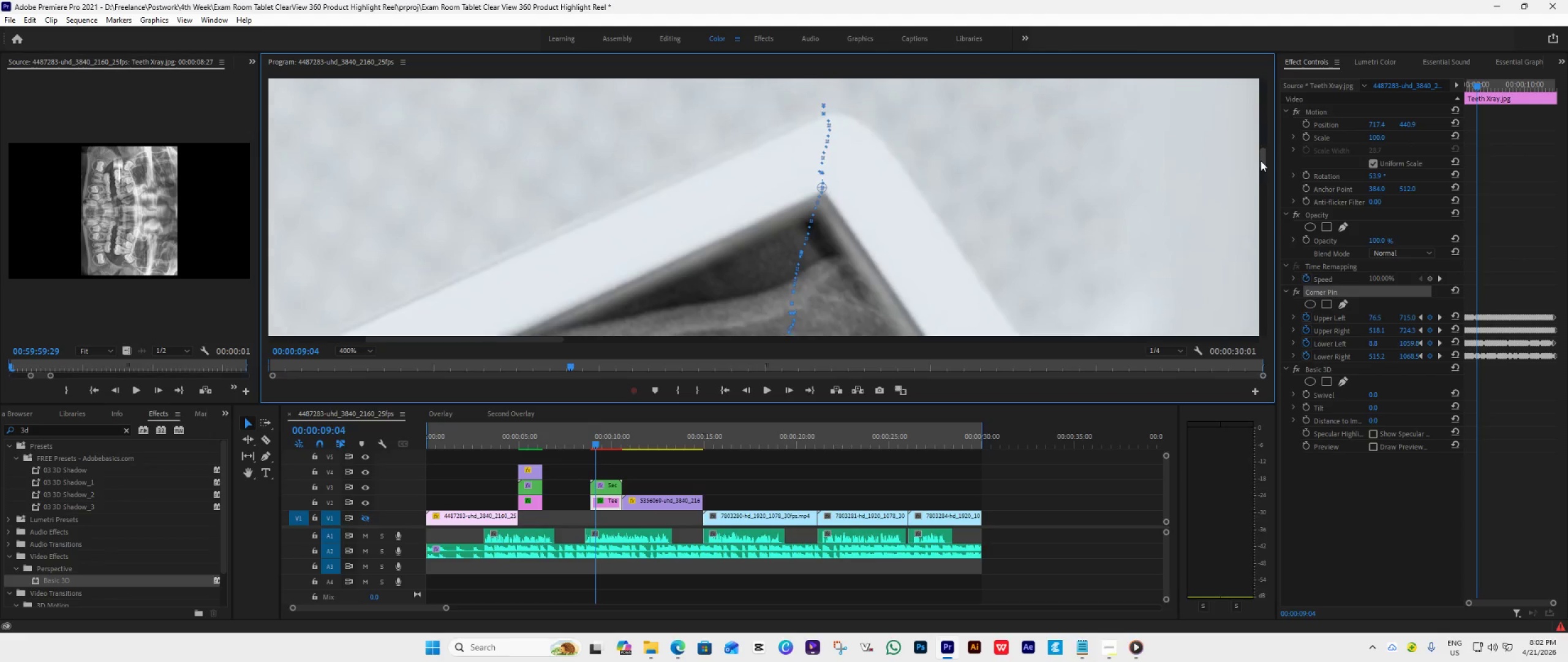 
triple_click([1261, 161])
 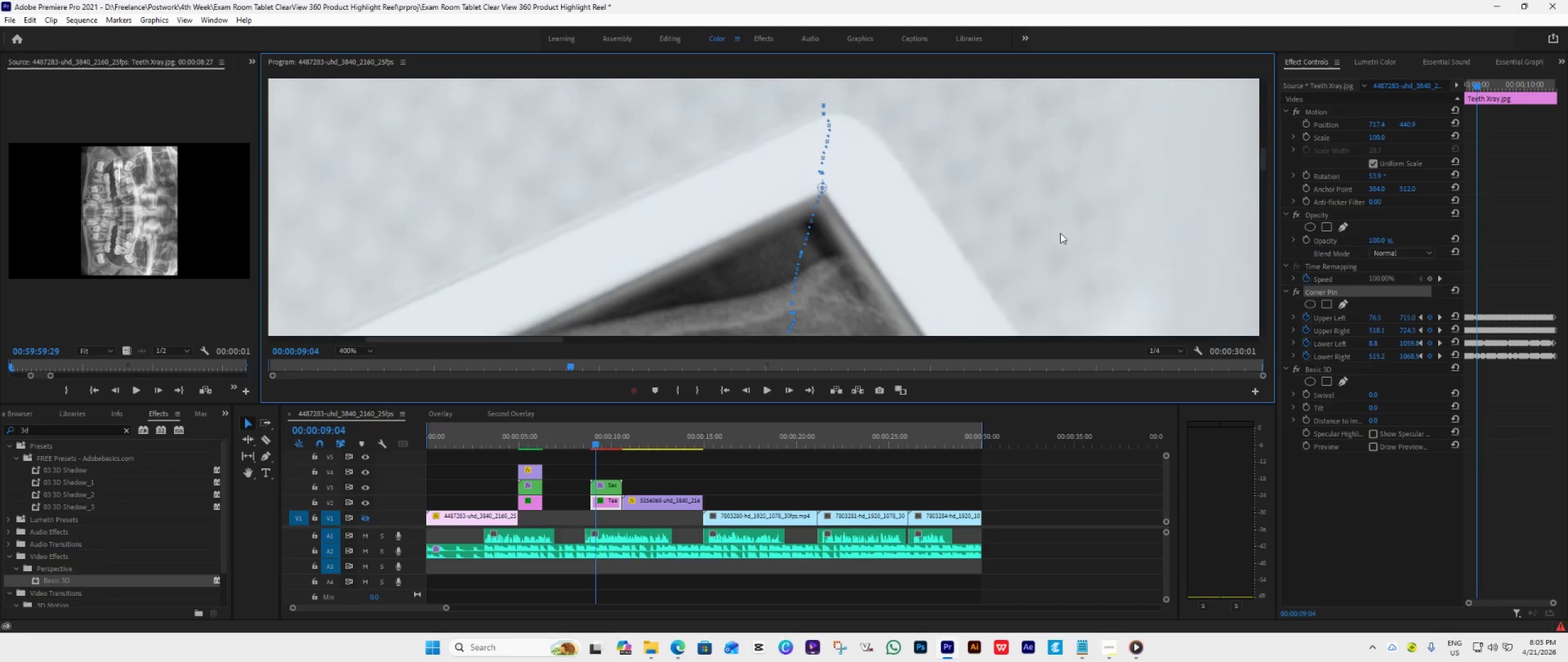 
scroll: coordinate [1060, 233], scroll_direction: up, amount: 2.0
 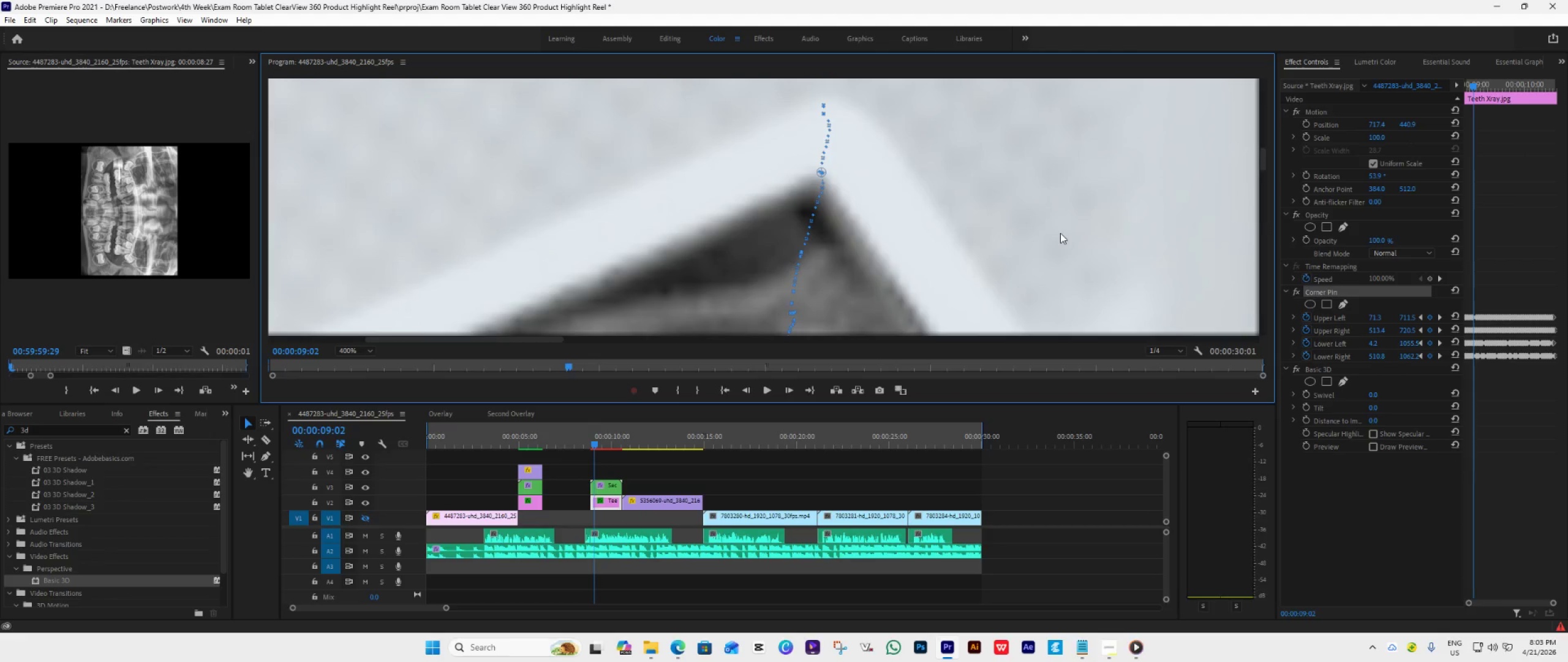 
scroll: coordinate [1060, 233], scroll_direction: down, amount: 1.0
 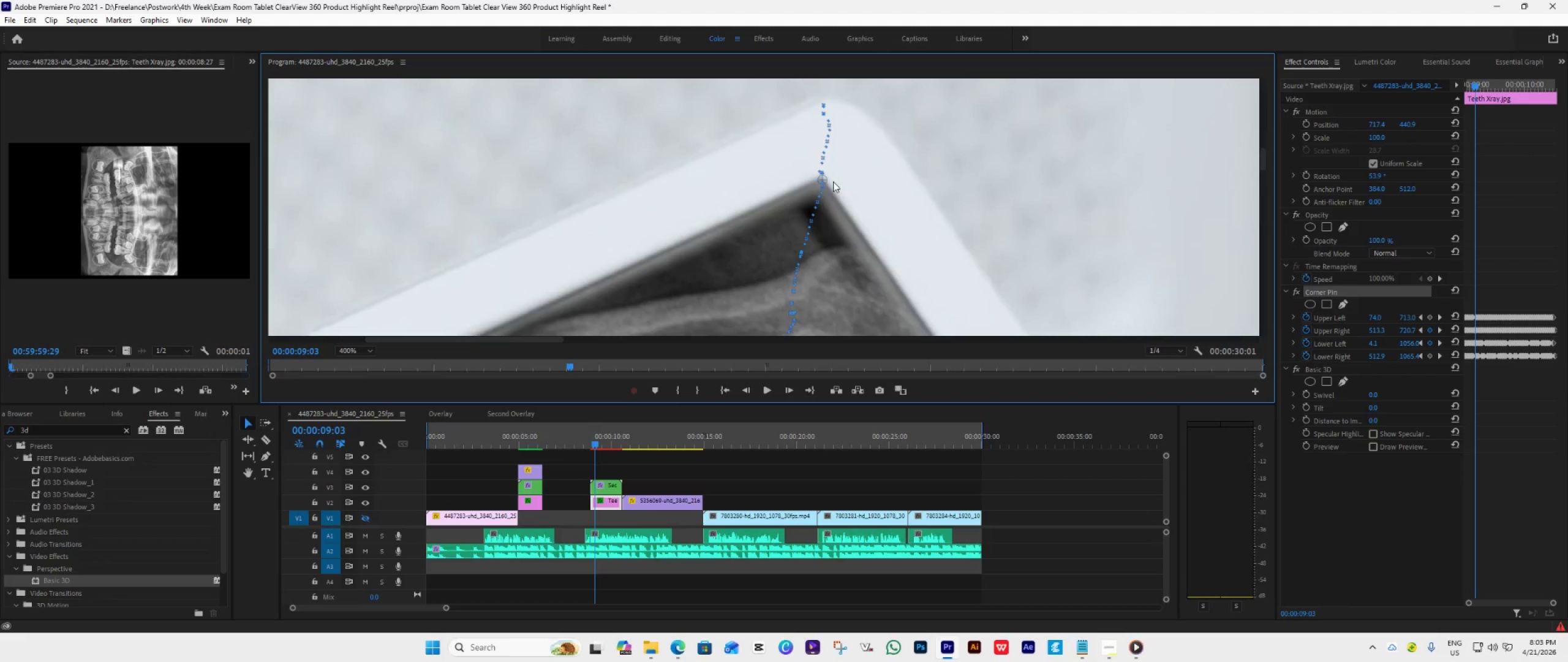 
left_click_drag(start_coordinate=[826, 178], to_coordinate=[822, 175])
 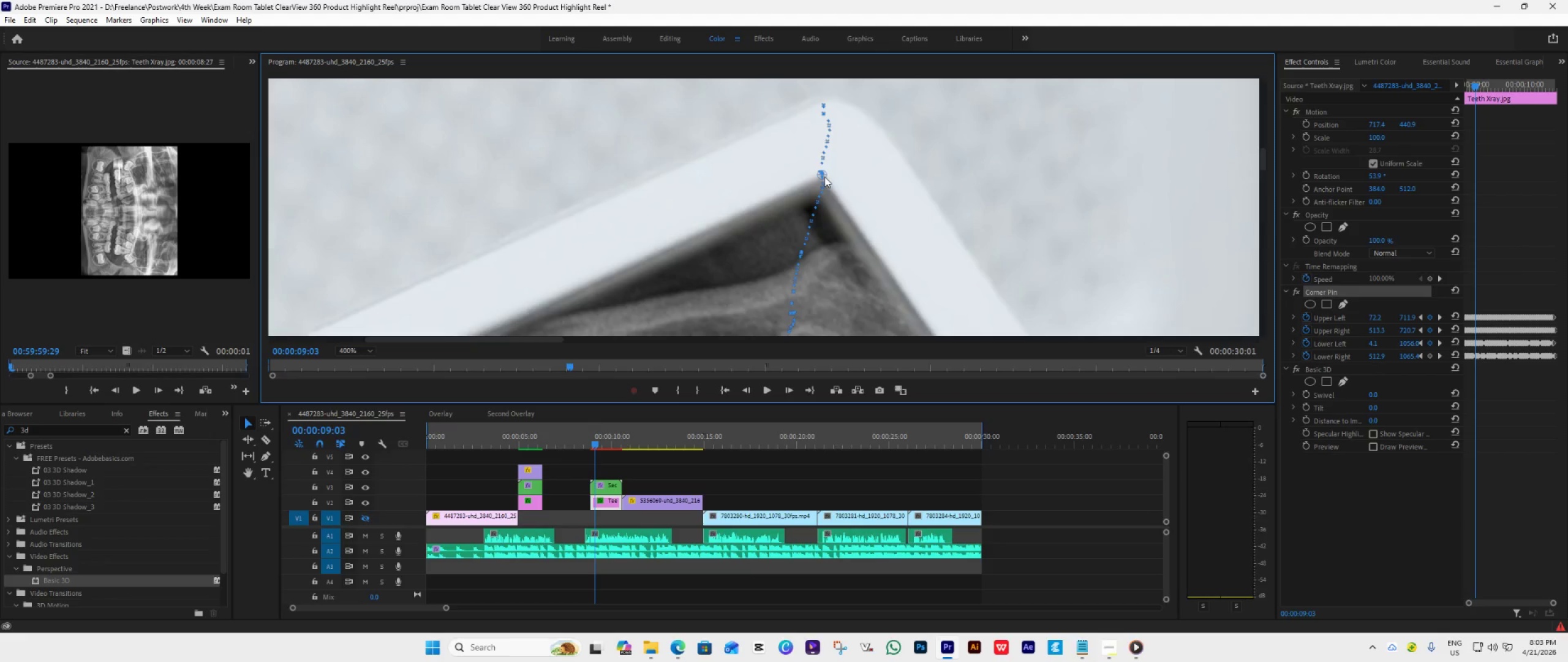 
left_click_drag(start_coordinate=[826, 174], to_coordinate=[823, 174])
 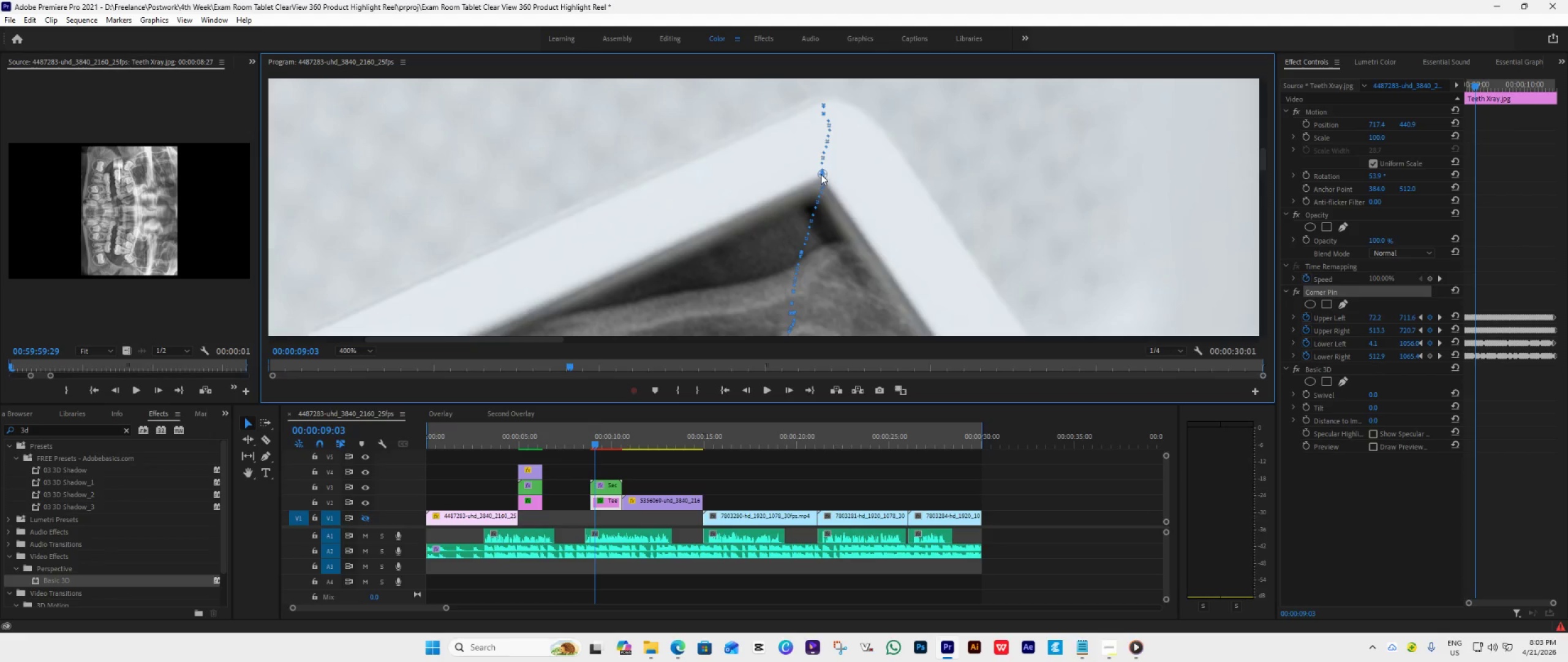 
key(Control+Z)
 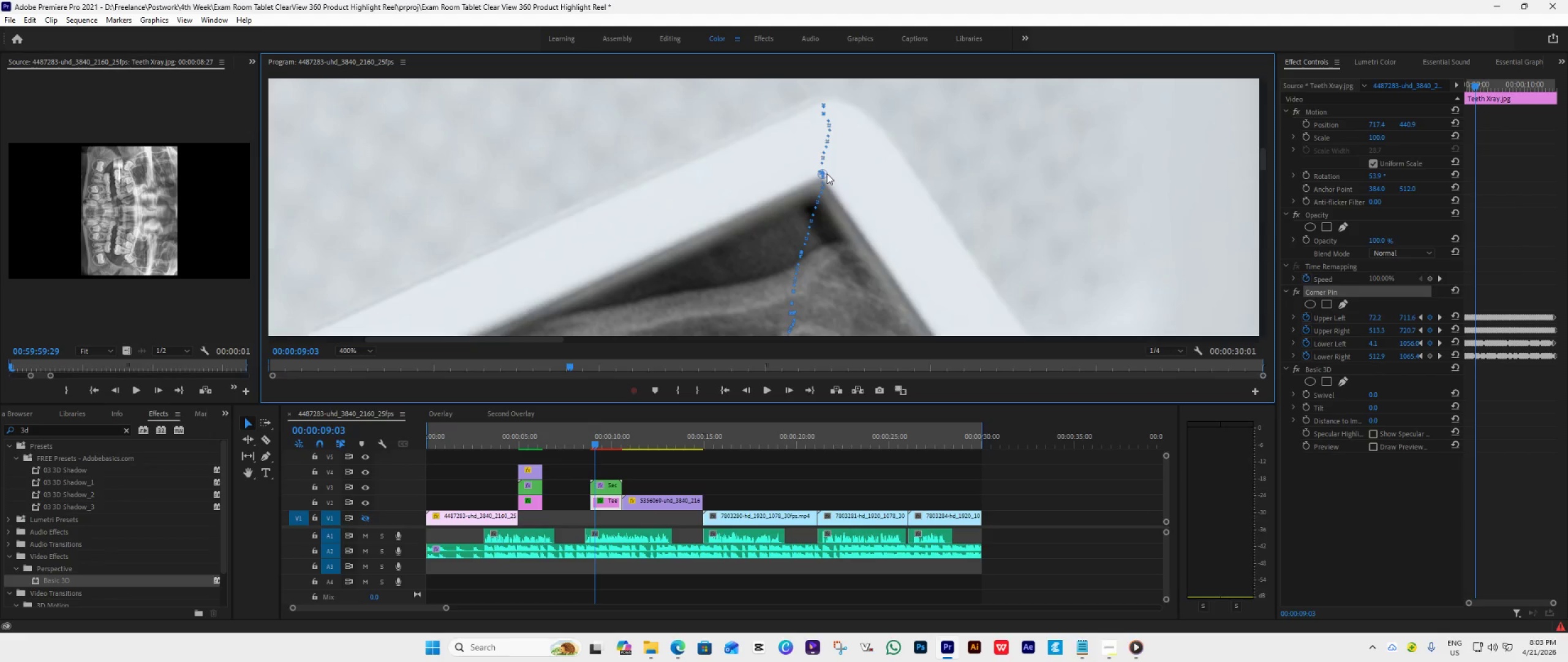 
left_click_drag(start_coordinate=[826, 173], to_coordinate=[821, 173])
 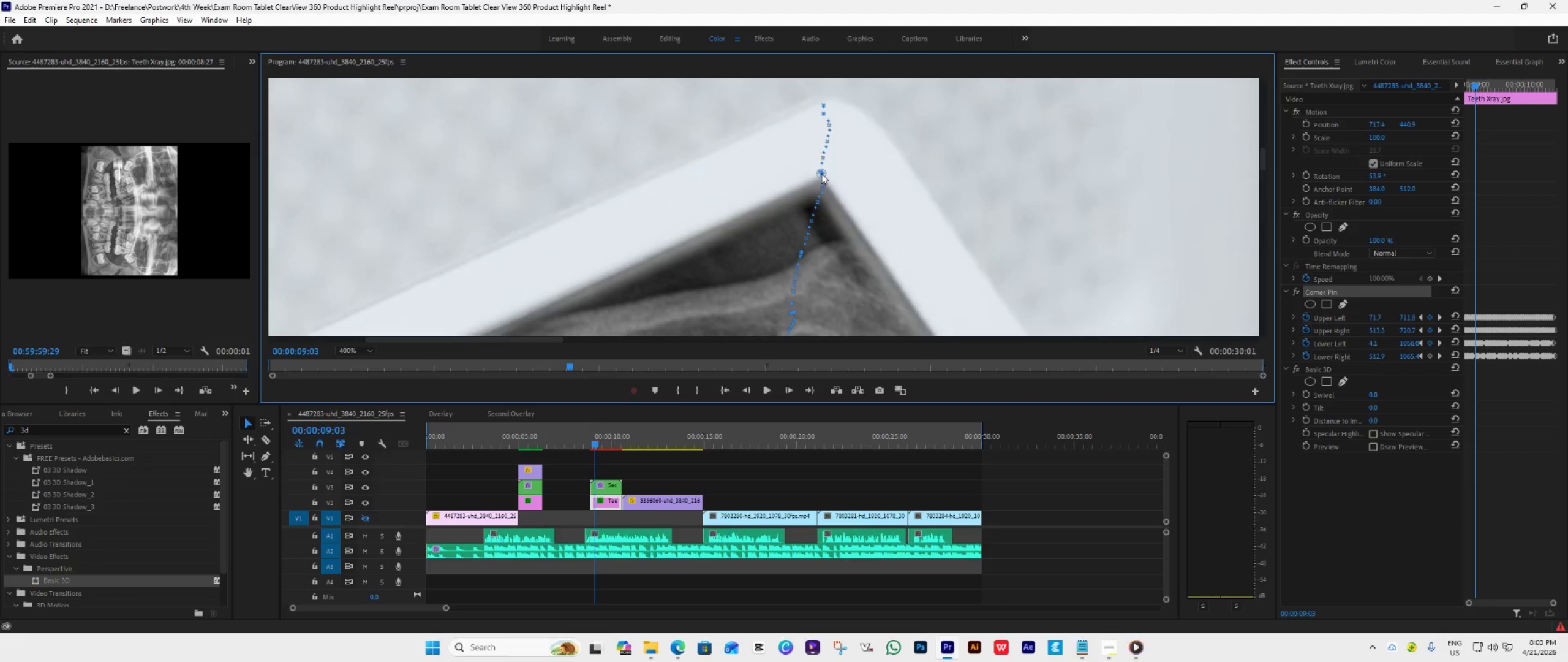 
left_click([821, 173])
 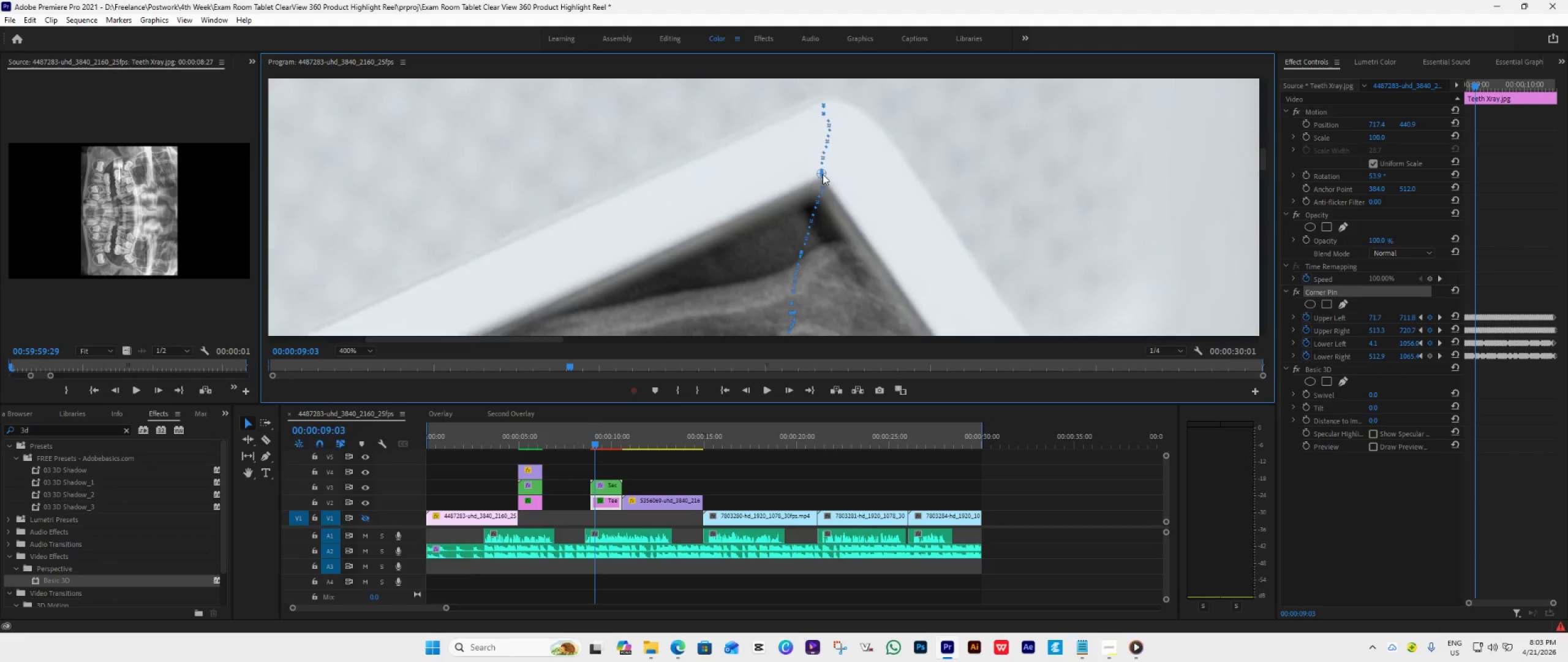 
hold_key(key=ControlLeft, duration=1.06)
 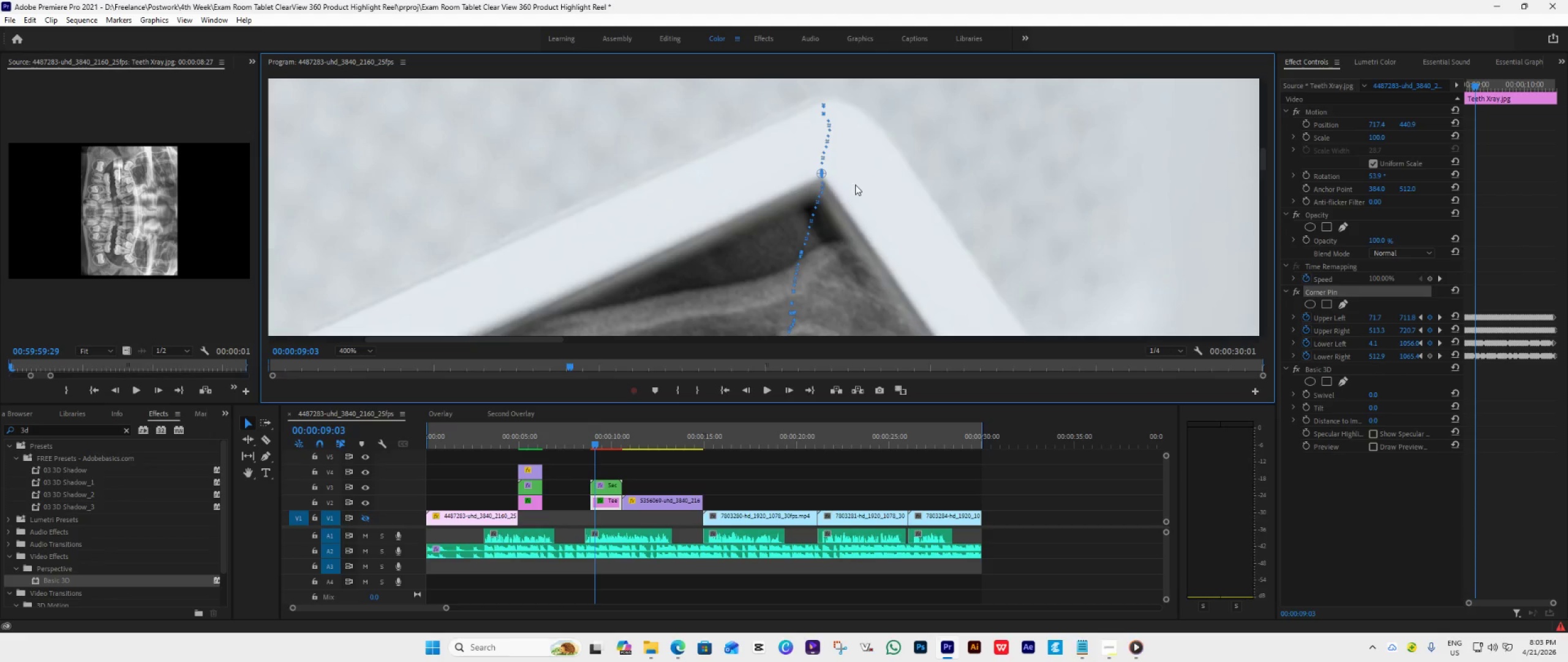 
hold_key(key=Z, duration=0.33)
 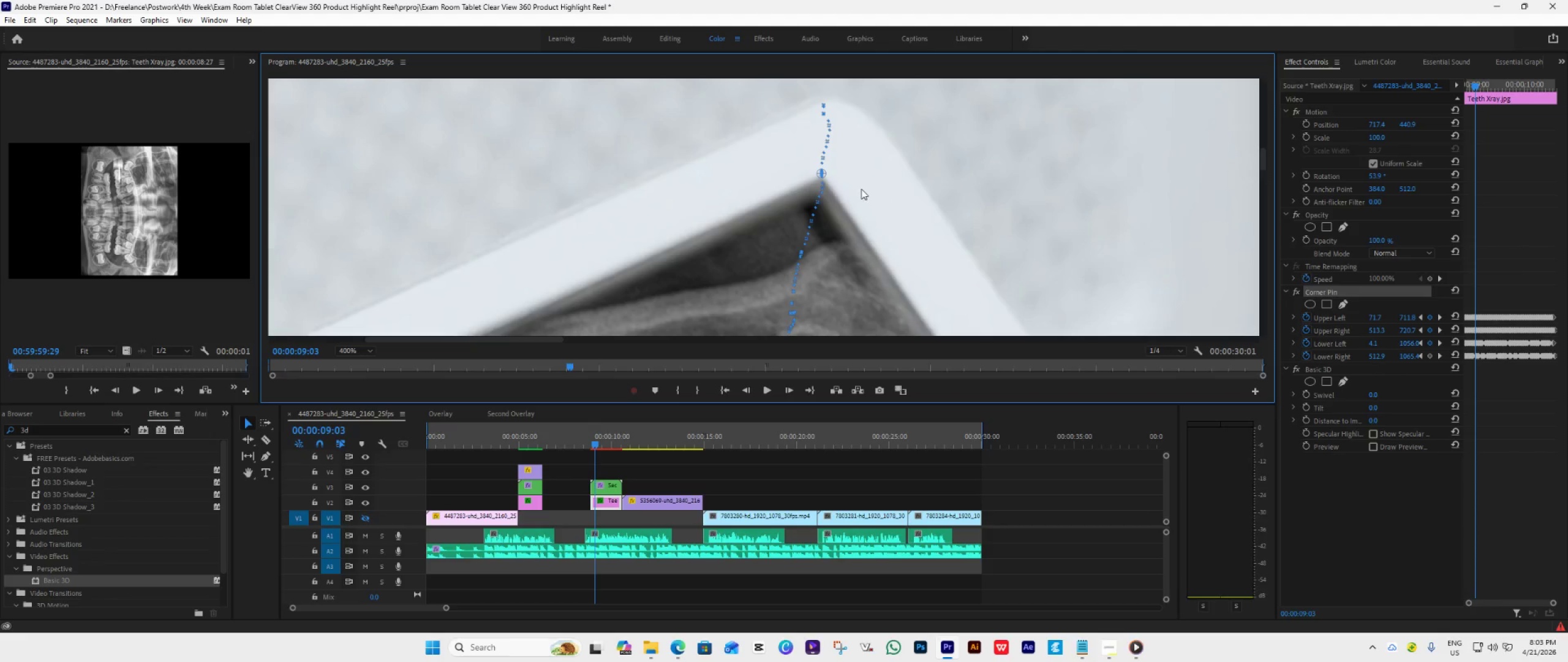 
hold_key(key=ControlLeft, duration=0.72)
 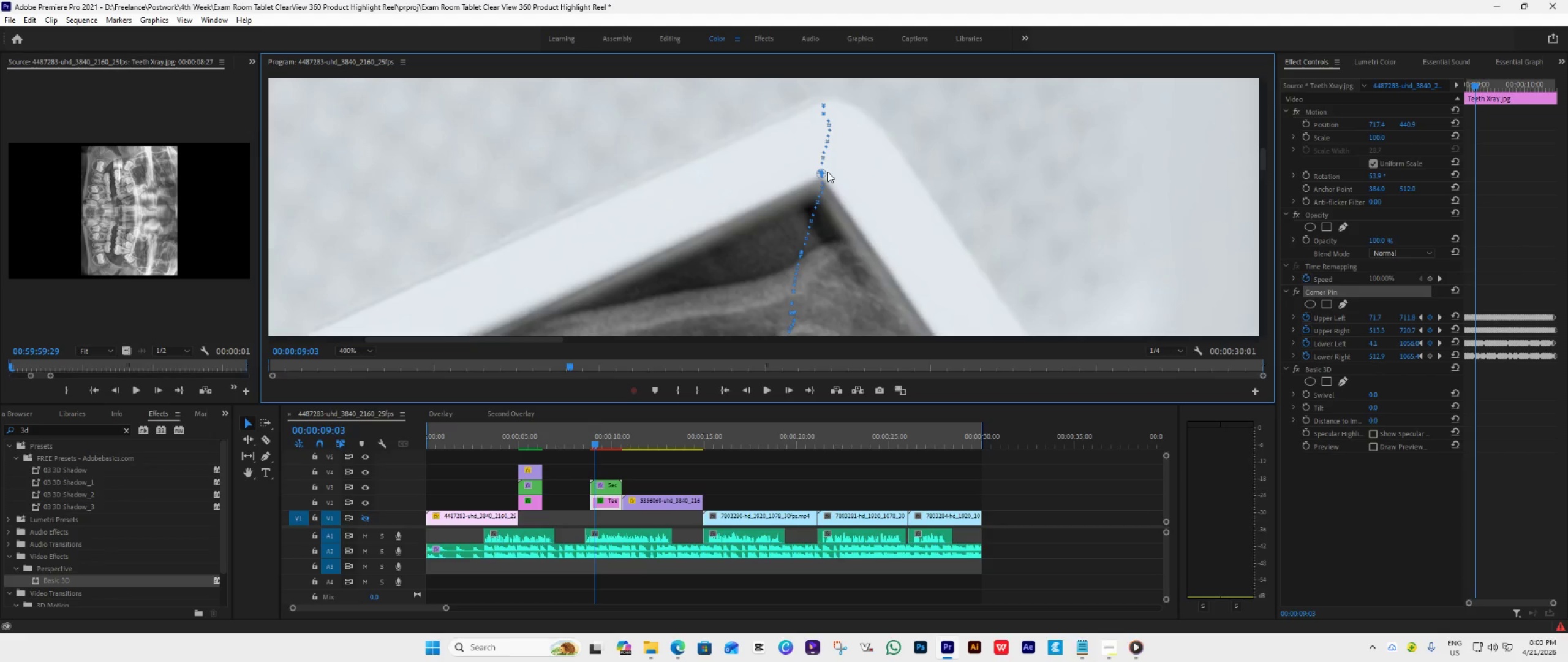 
hold_key(key=Z, duration=0.31)
 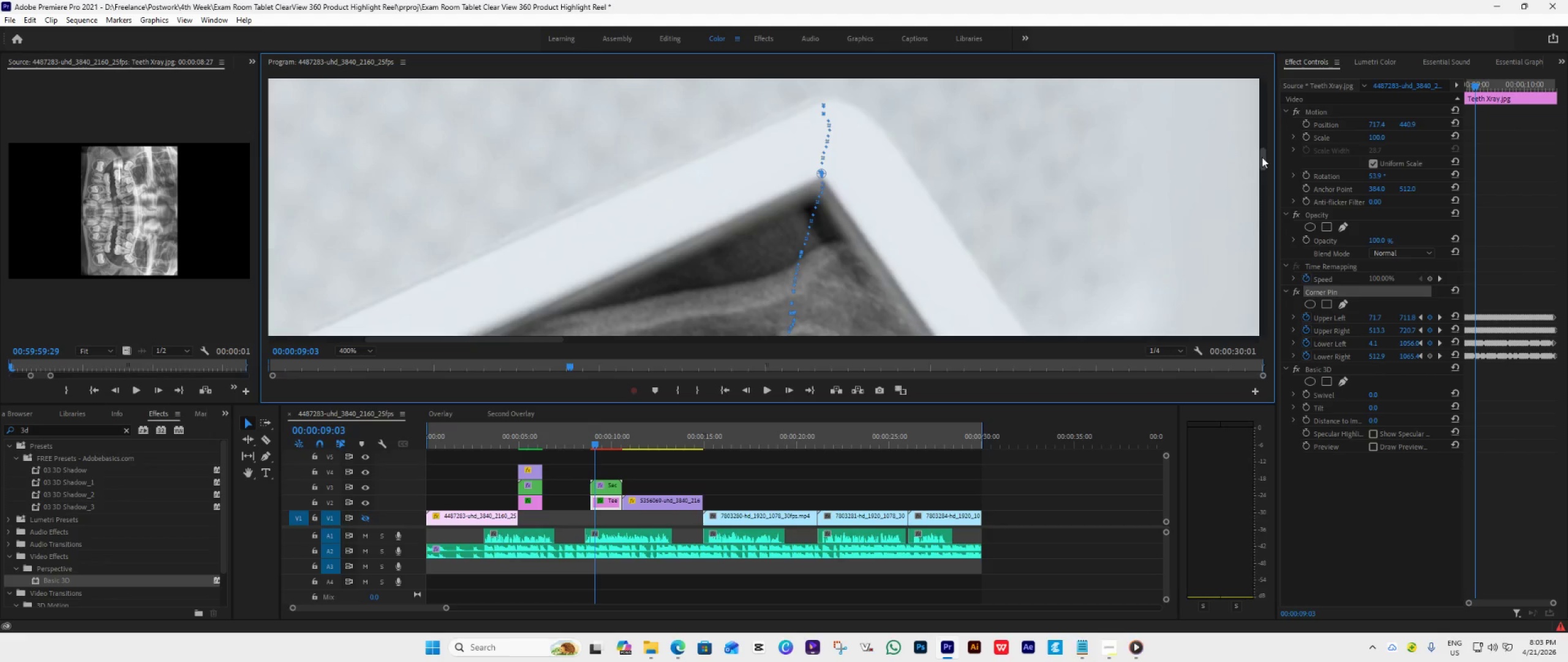 
wait(5.12)
 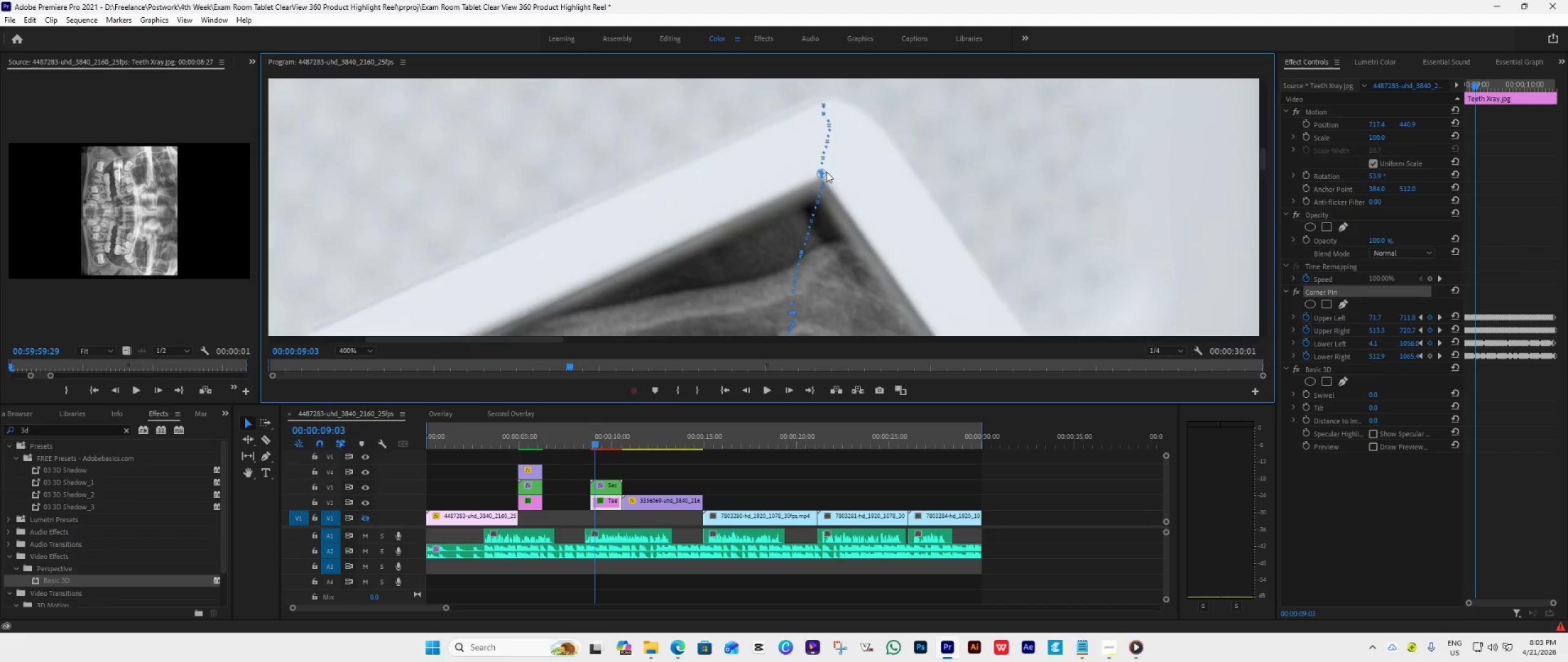 
scroll: coordinate [1140, 196], scroll_direction: up, amount: 2.0
 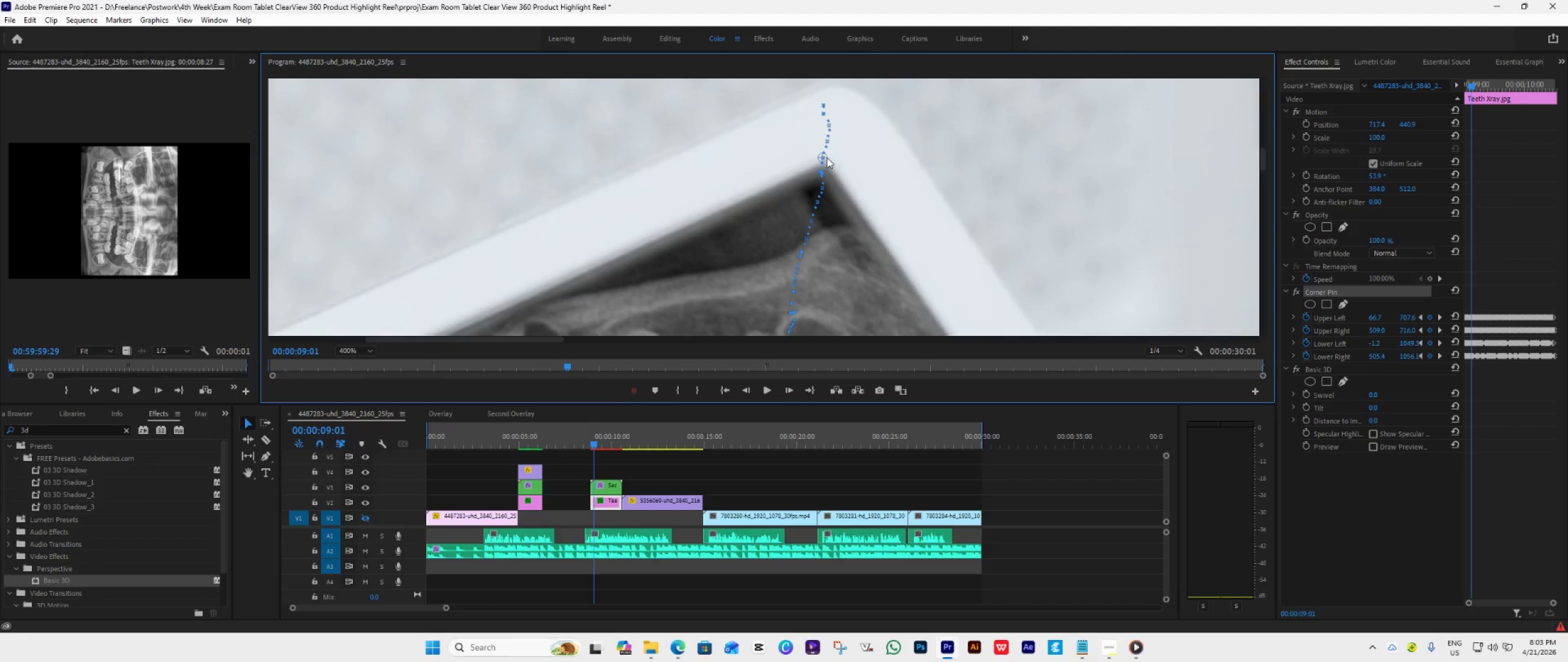 
wait(9.0)
 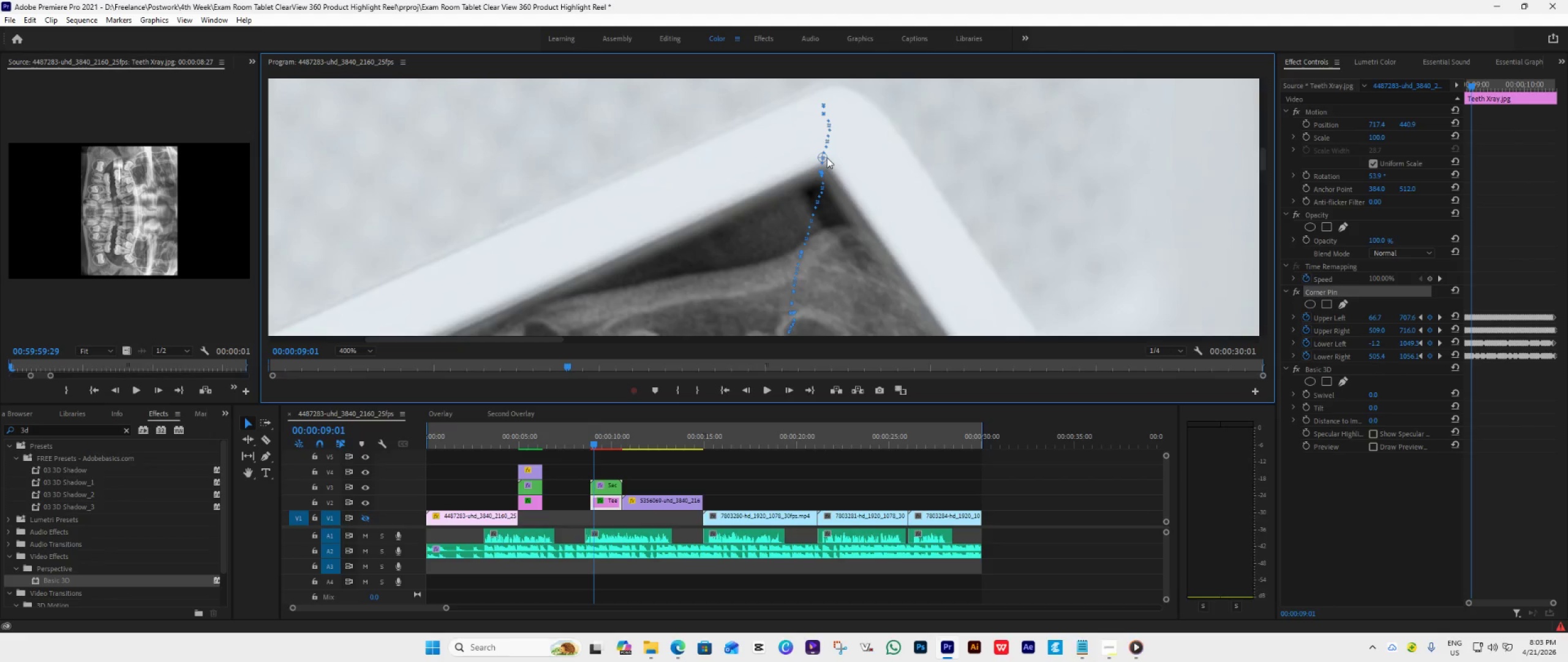 
scroll: coordinate [992, 199], scroll_direction: up, amount: 1.0
 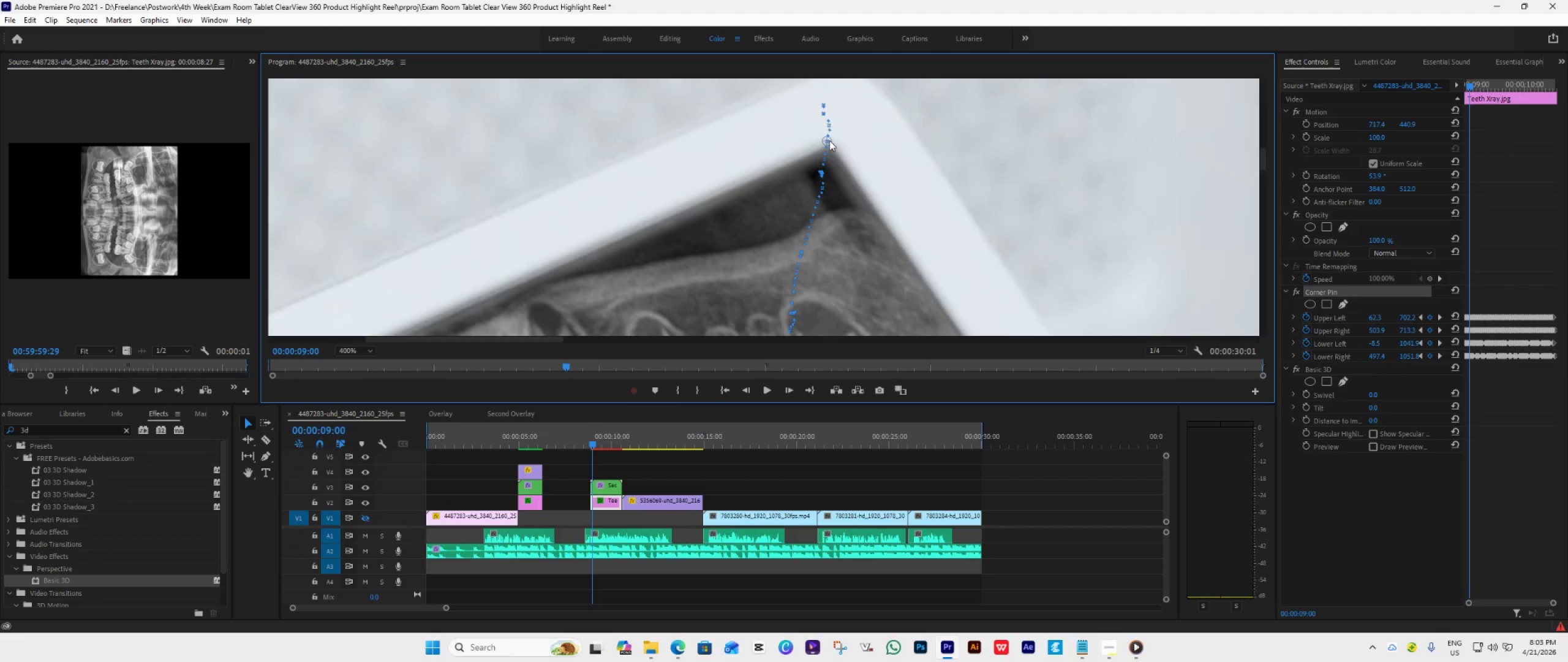 
wait(8.66)
 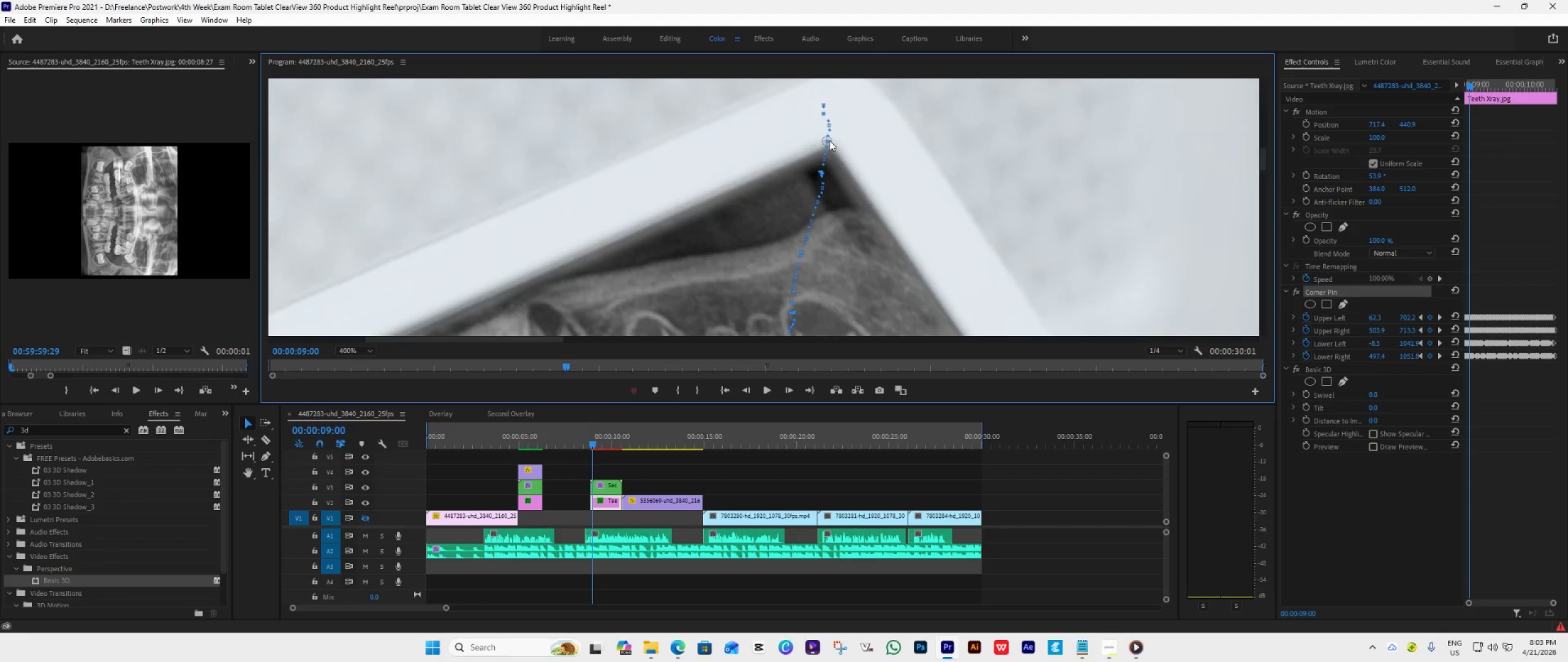 
scroll: coordinate [893, 170], scroll_direction: up, amount: 3.0
 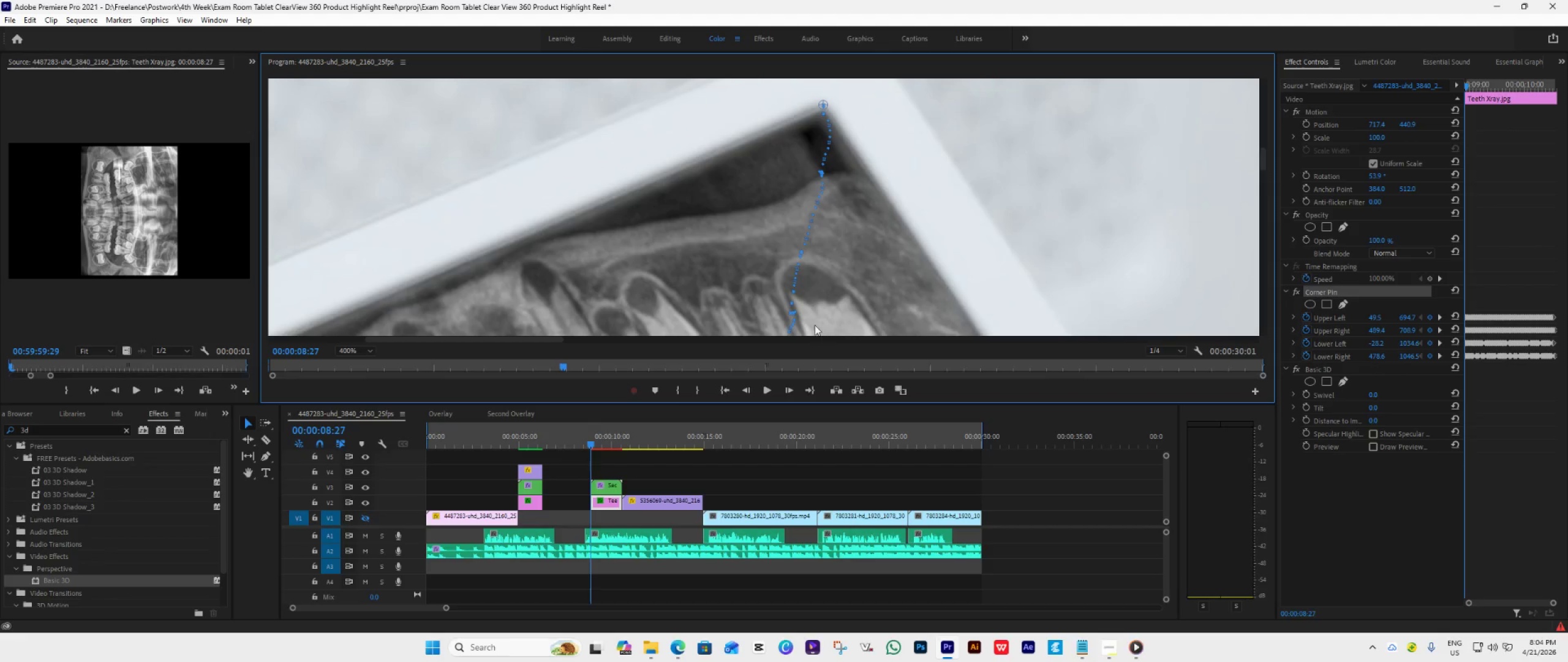 
left_click_drag(start_coordinate=[545, 342], to_coordinate=[477, 338])
 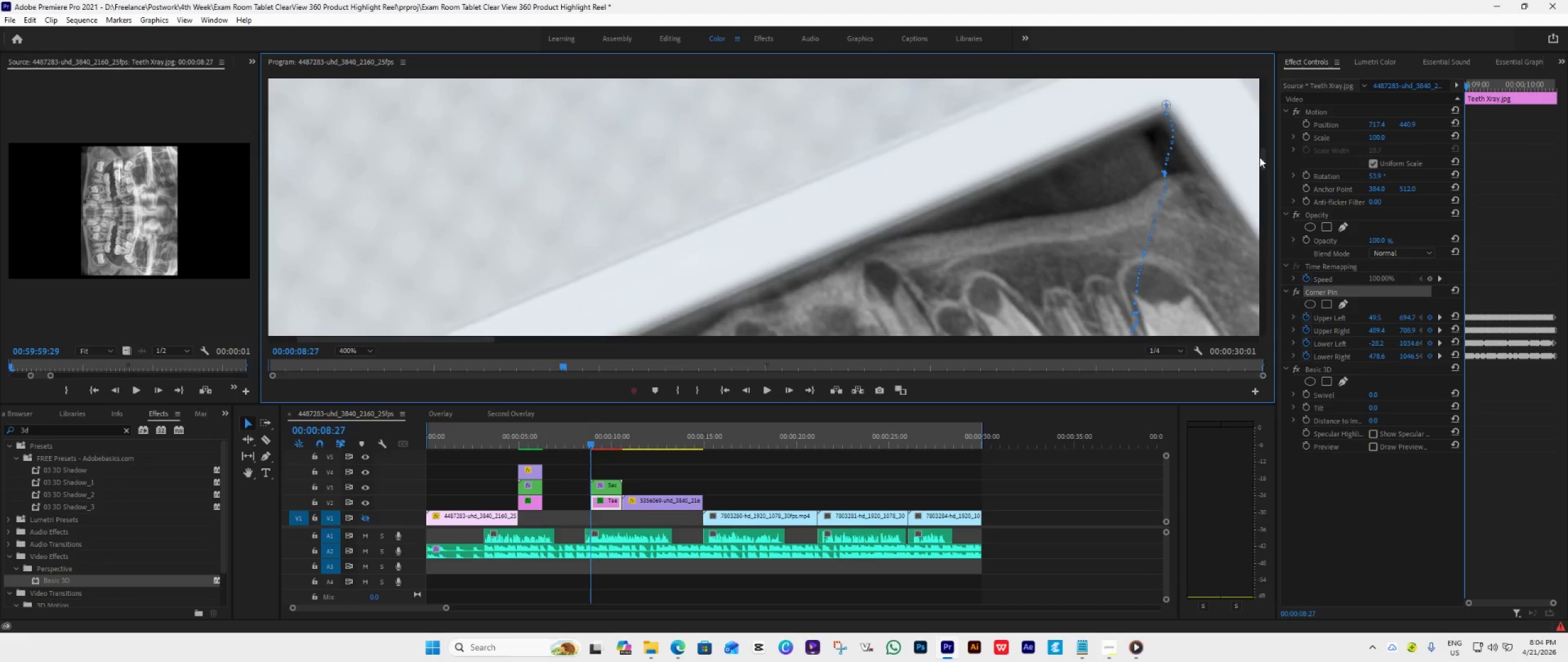 
left_click_drag(start_coordinate=[1262, 159], to_coordinate=[1266, 179])
 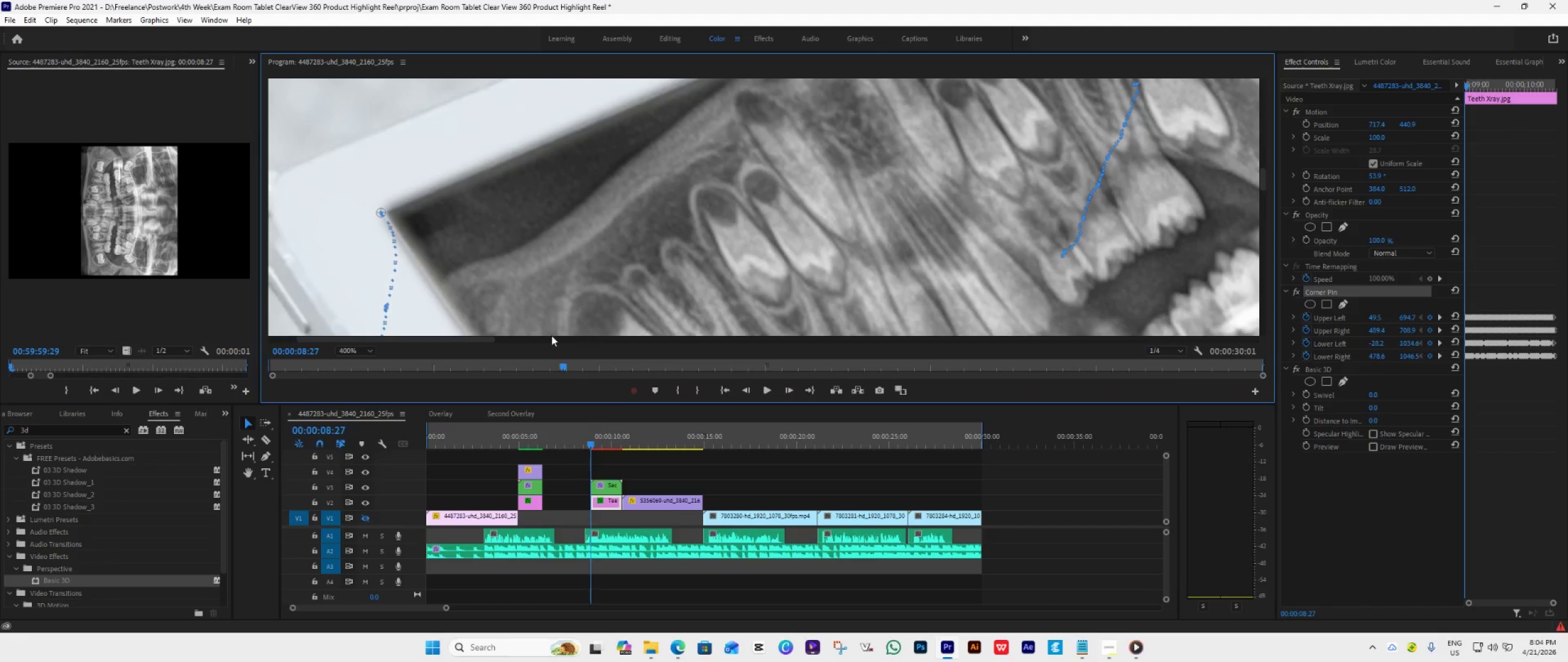 
left_click_drag(start_coordinate=[483, 340], to_coordinate=[446, 337])
 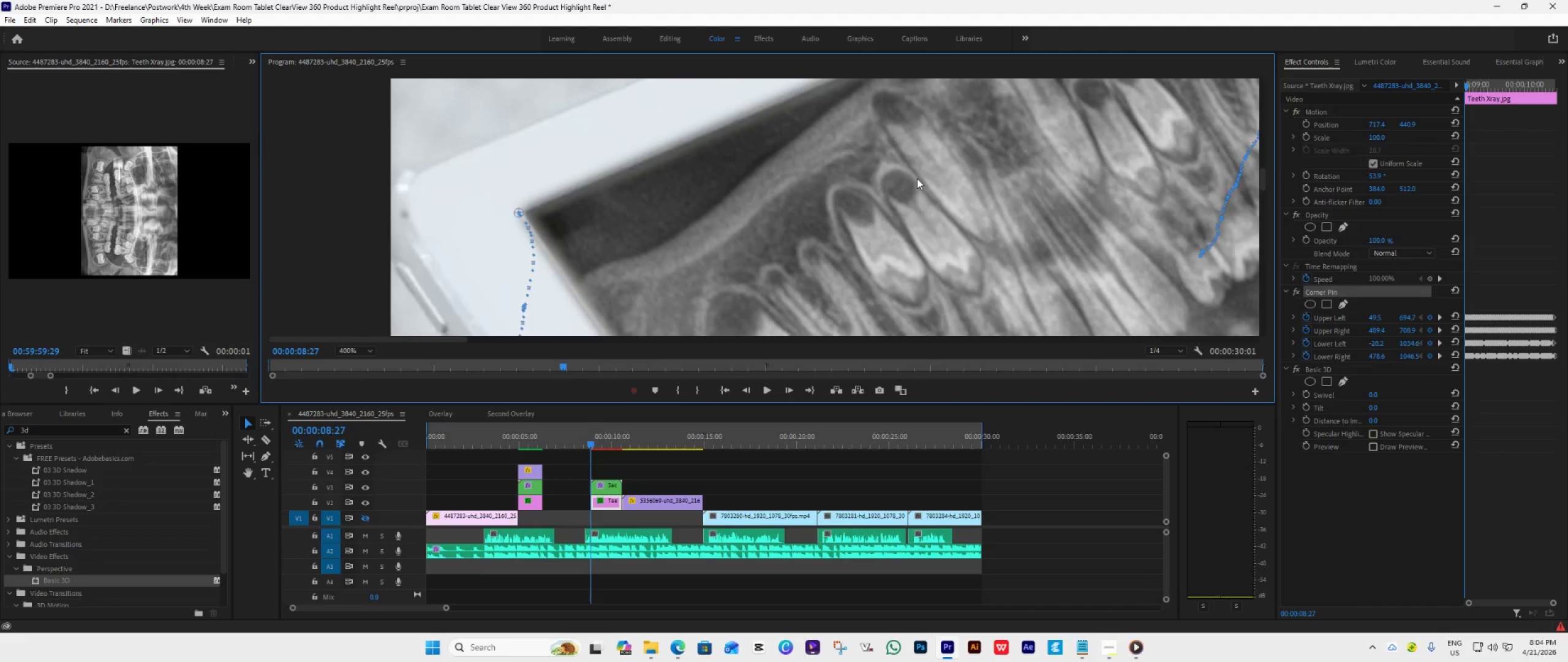 
wait(8.08)
 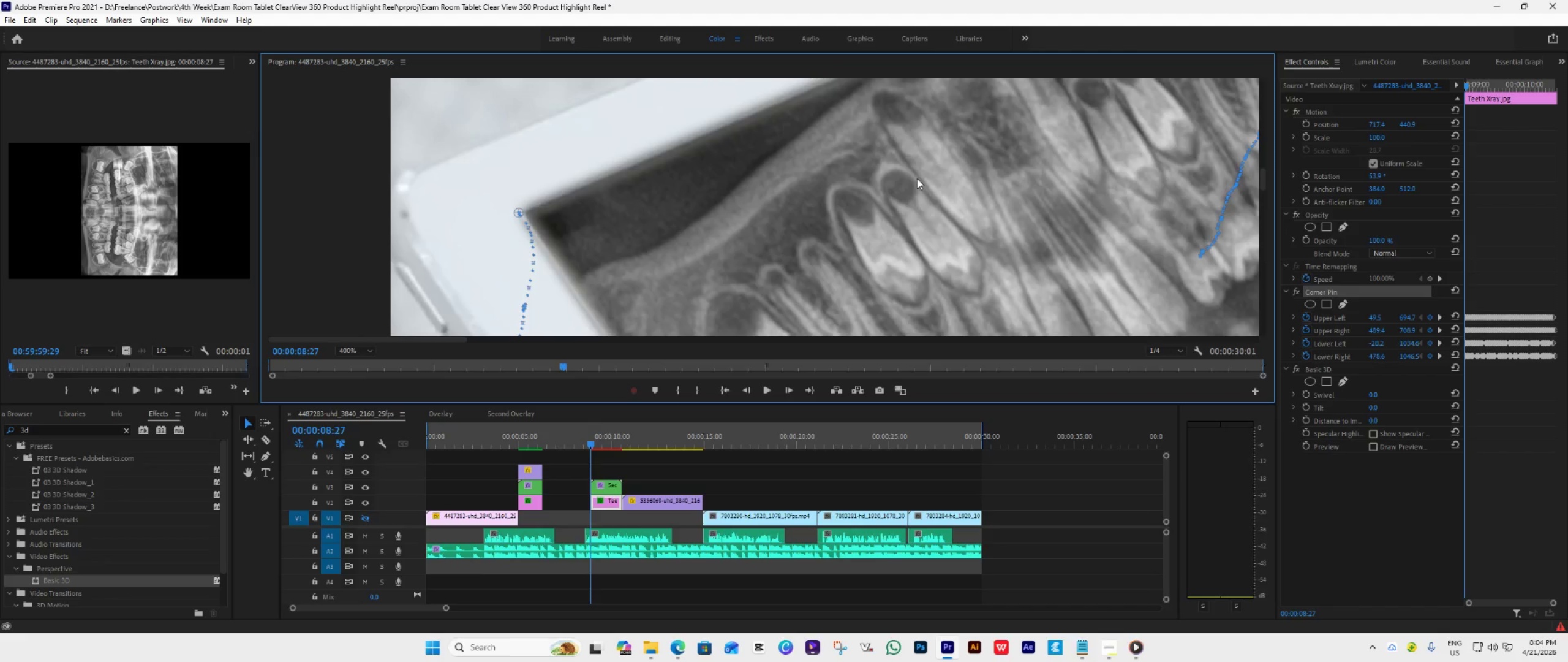 
scroll: coordinate [968, 225], scroll_direction: down, amount: 1.0
 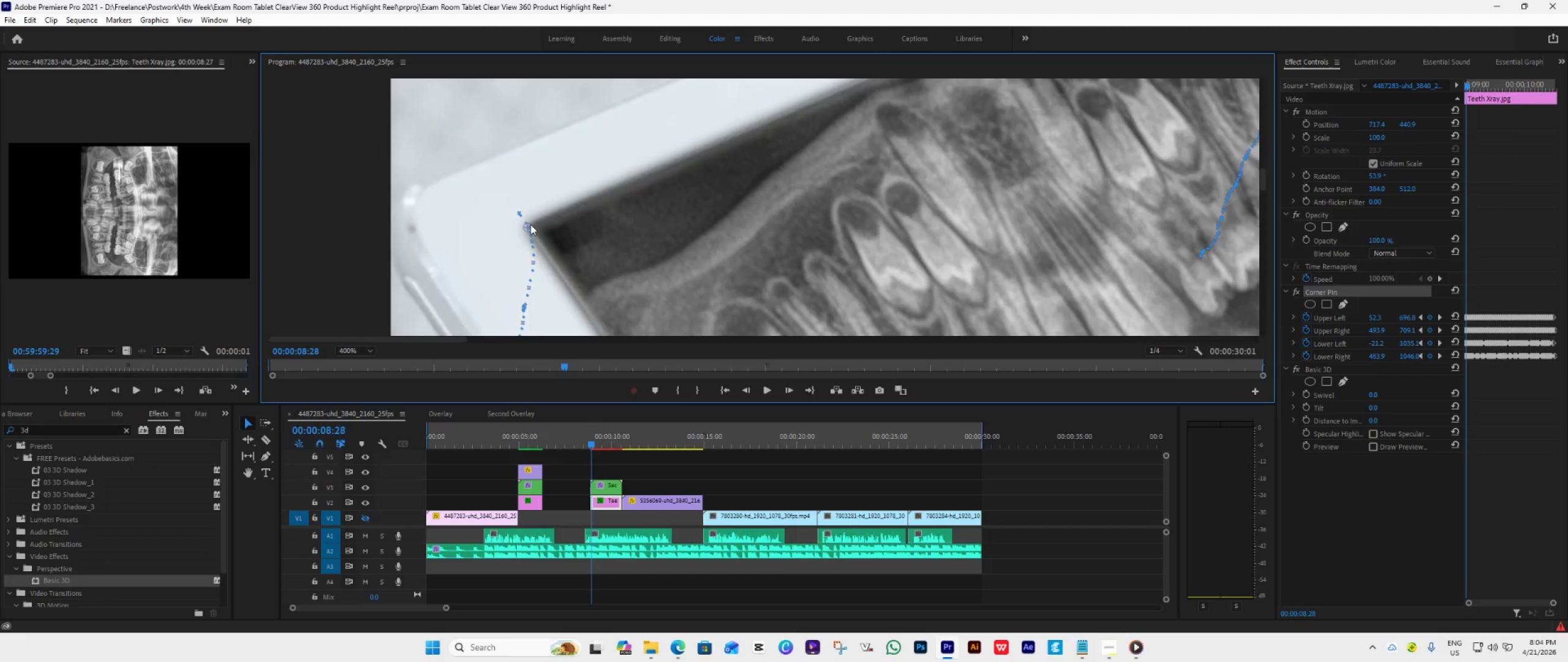 
wait(5.85)
 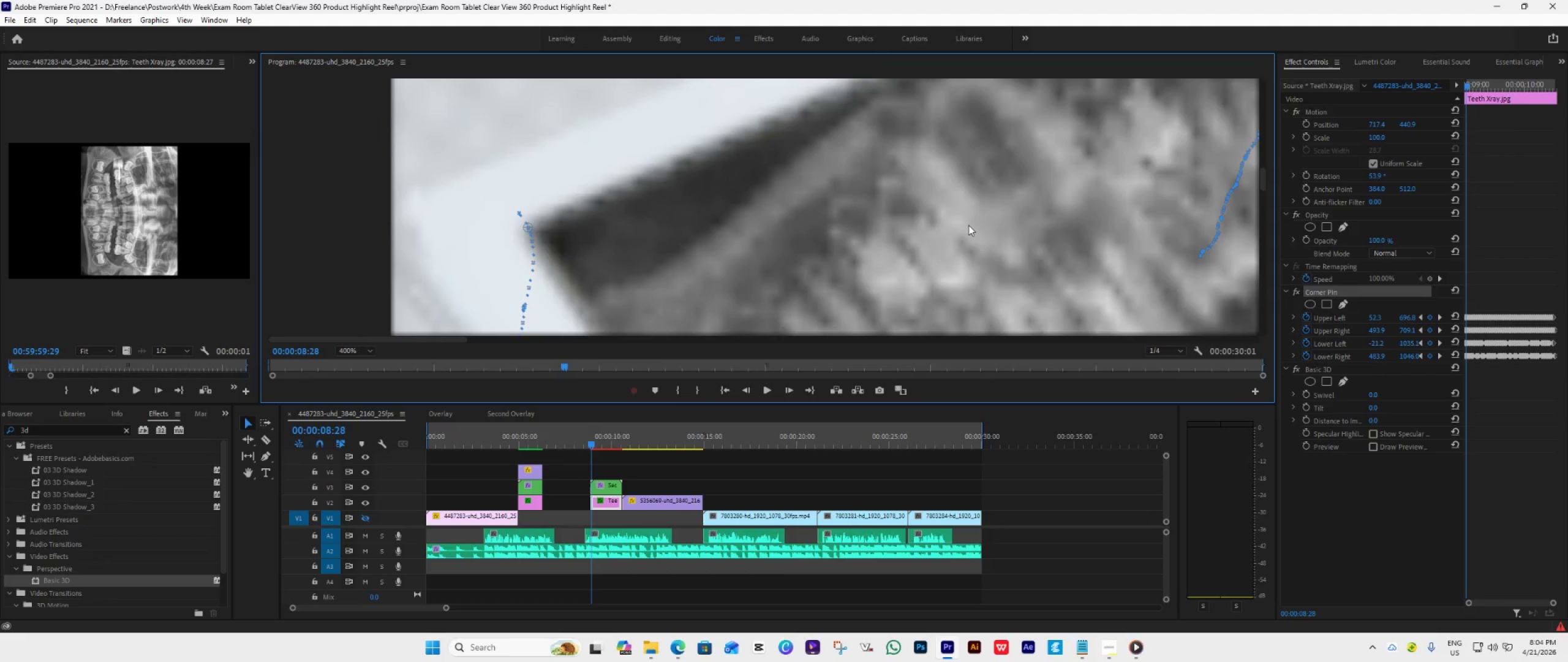 
left_click_drag(start_coordinate=[530, 224], to_coordinate=[528, 227])
 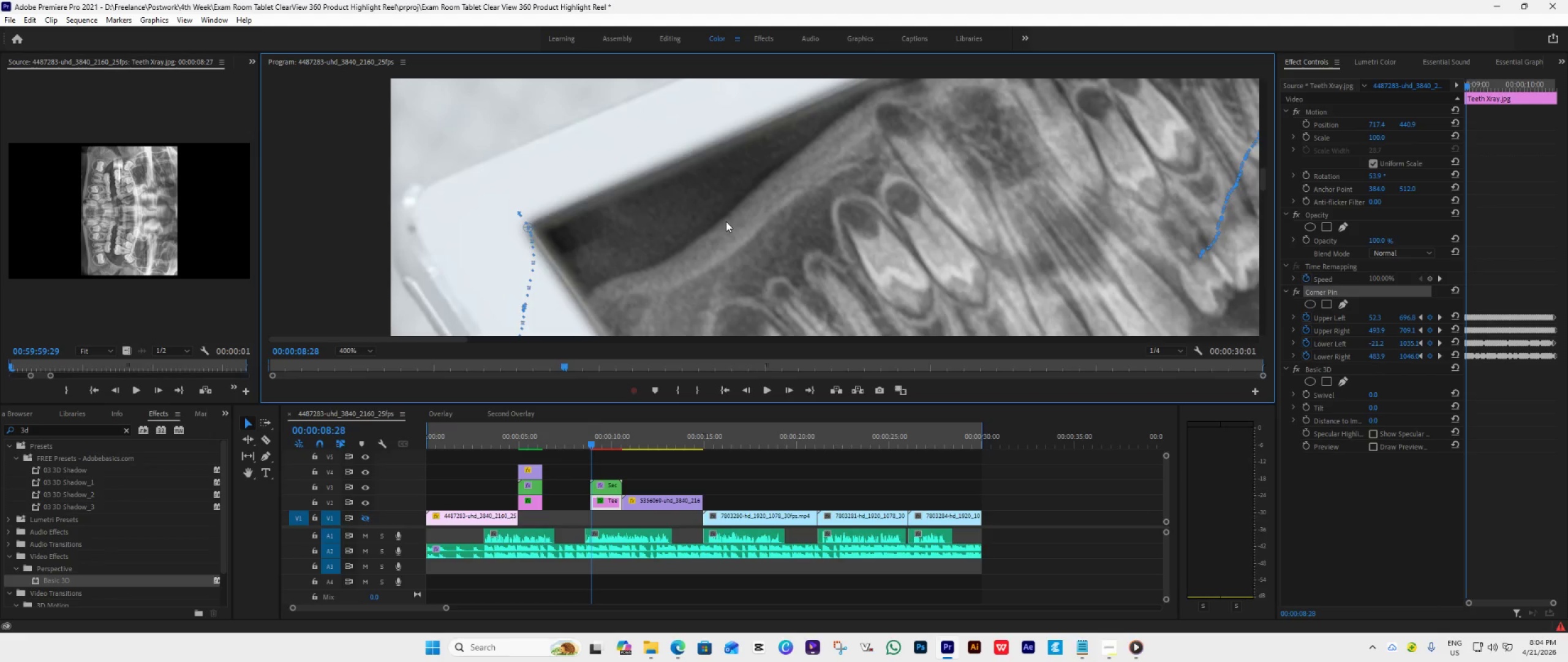 
scroll: coordinate [726, 221], scroll_direction: down, amount: 1.0
 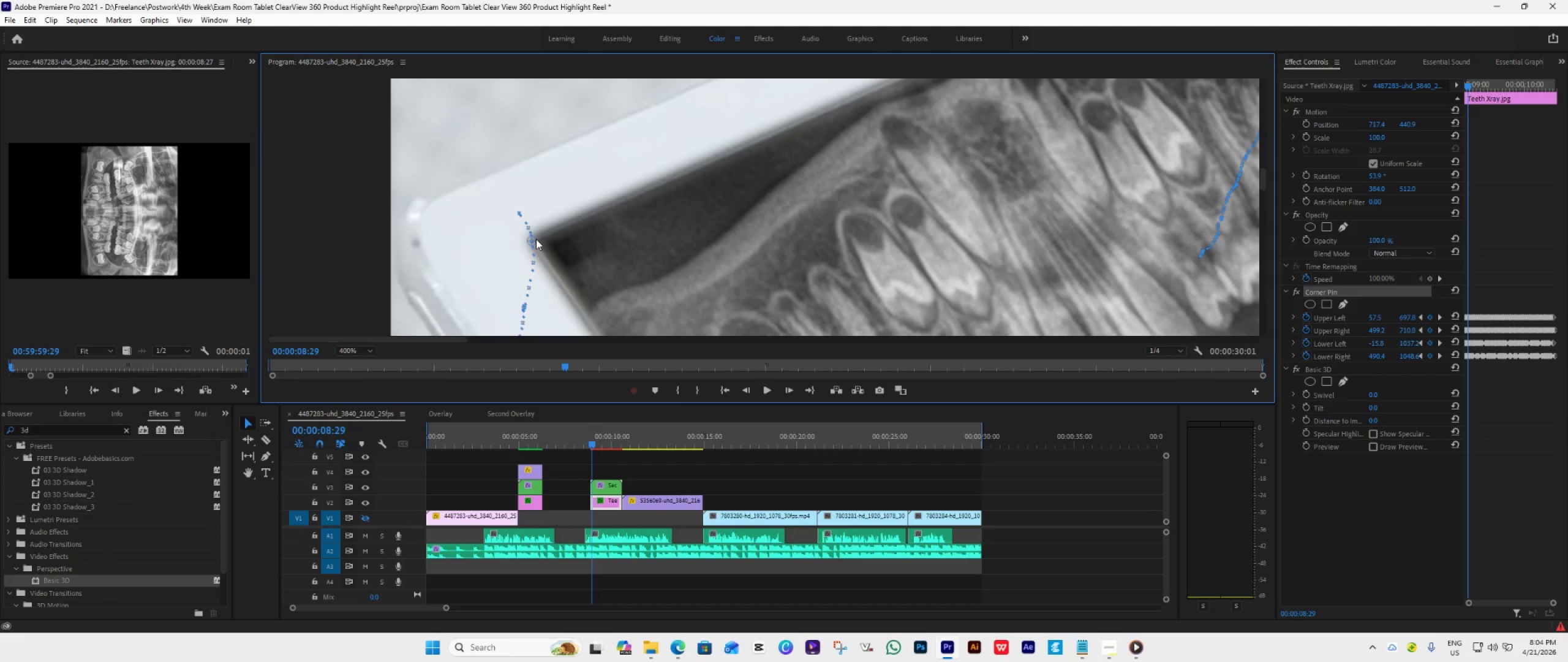 
wait(8.55)
 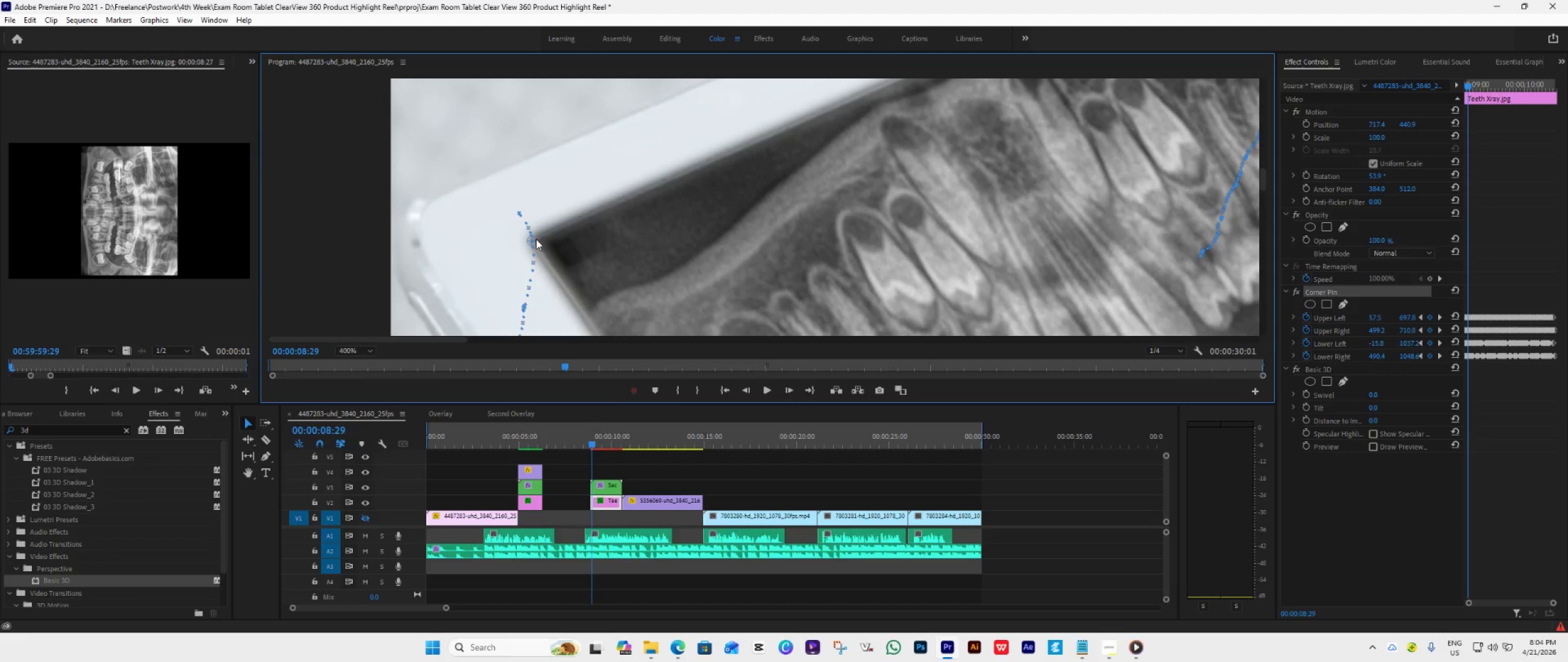 
scroll: coordinate [704, 237], scroll_direction: down, amount: 1.0
 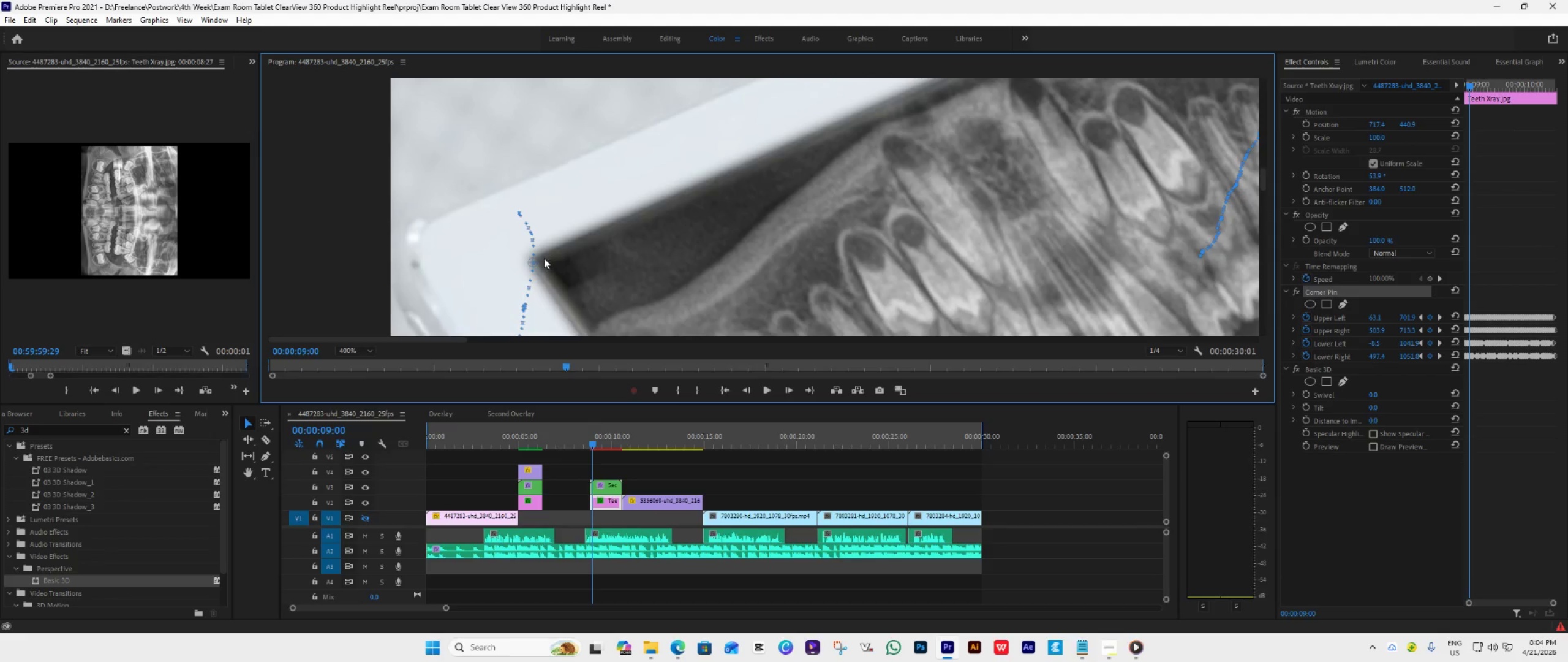 
left_click_drag(start_coordinate=[536, 262], to_coordinate=[532, 261])
 